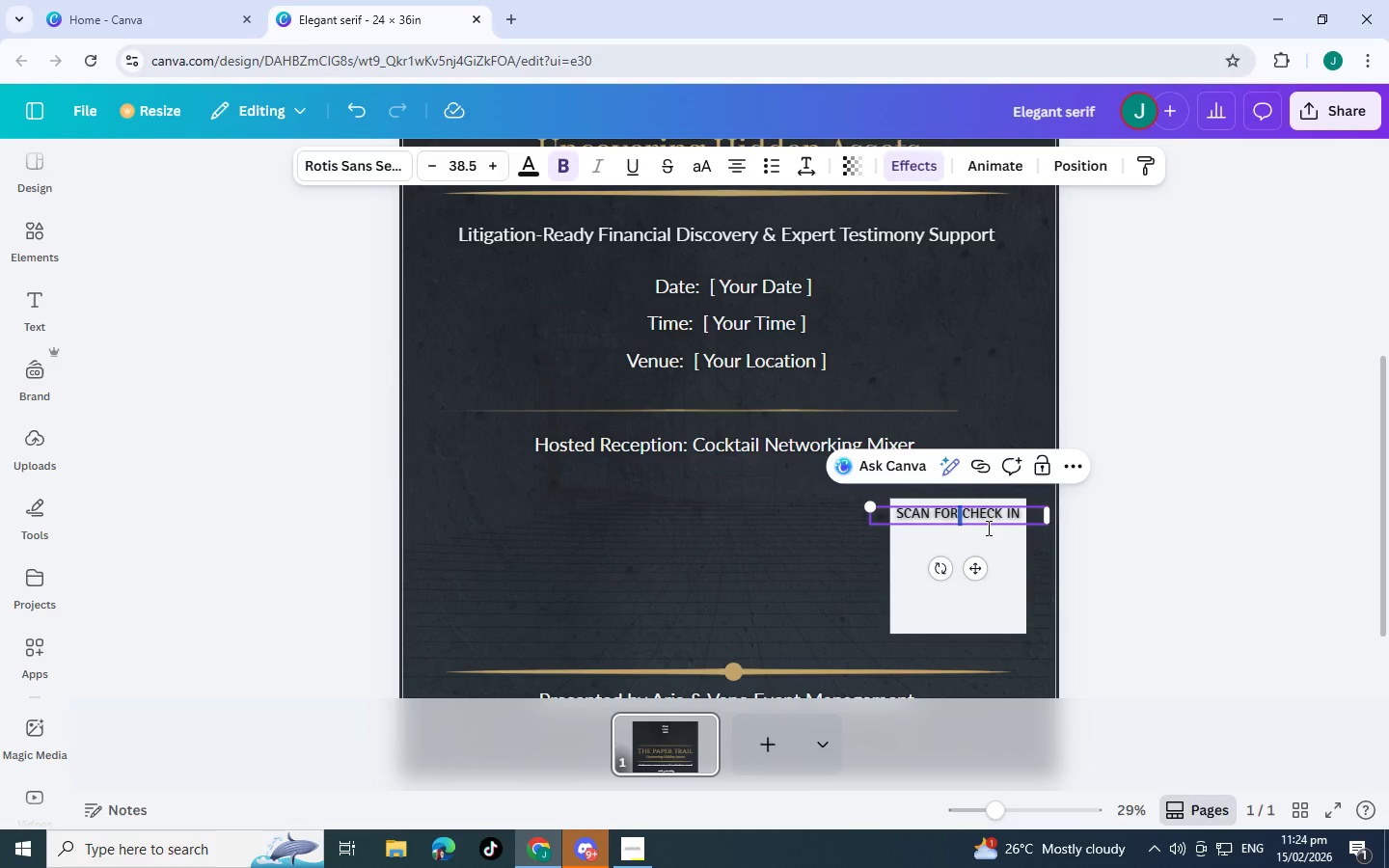 
left_click([1068, 582])
 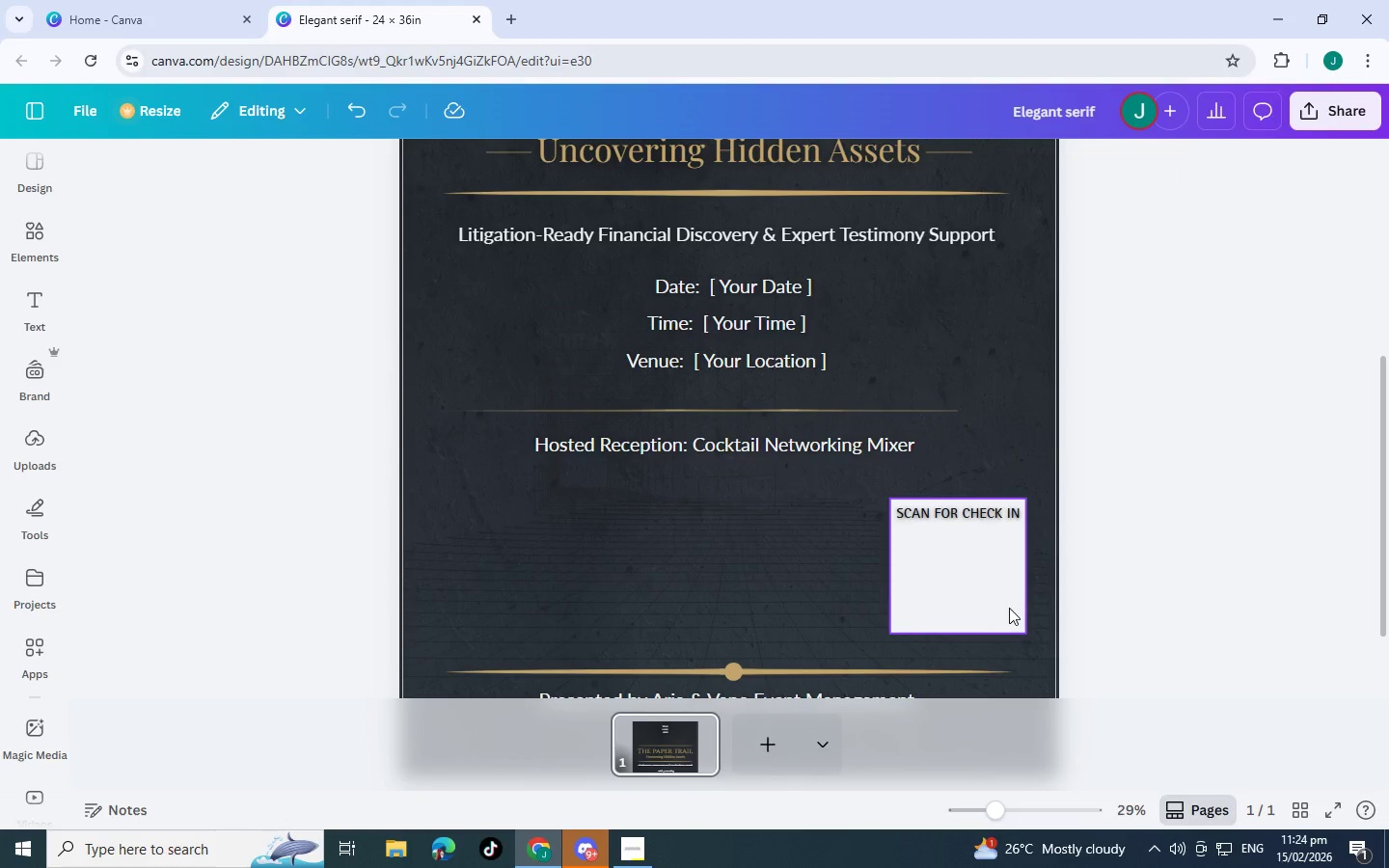 
scroll: coordinate [993, 614], scroll_direction: up, amount: 4.0
 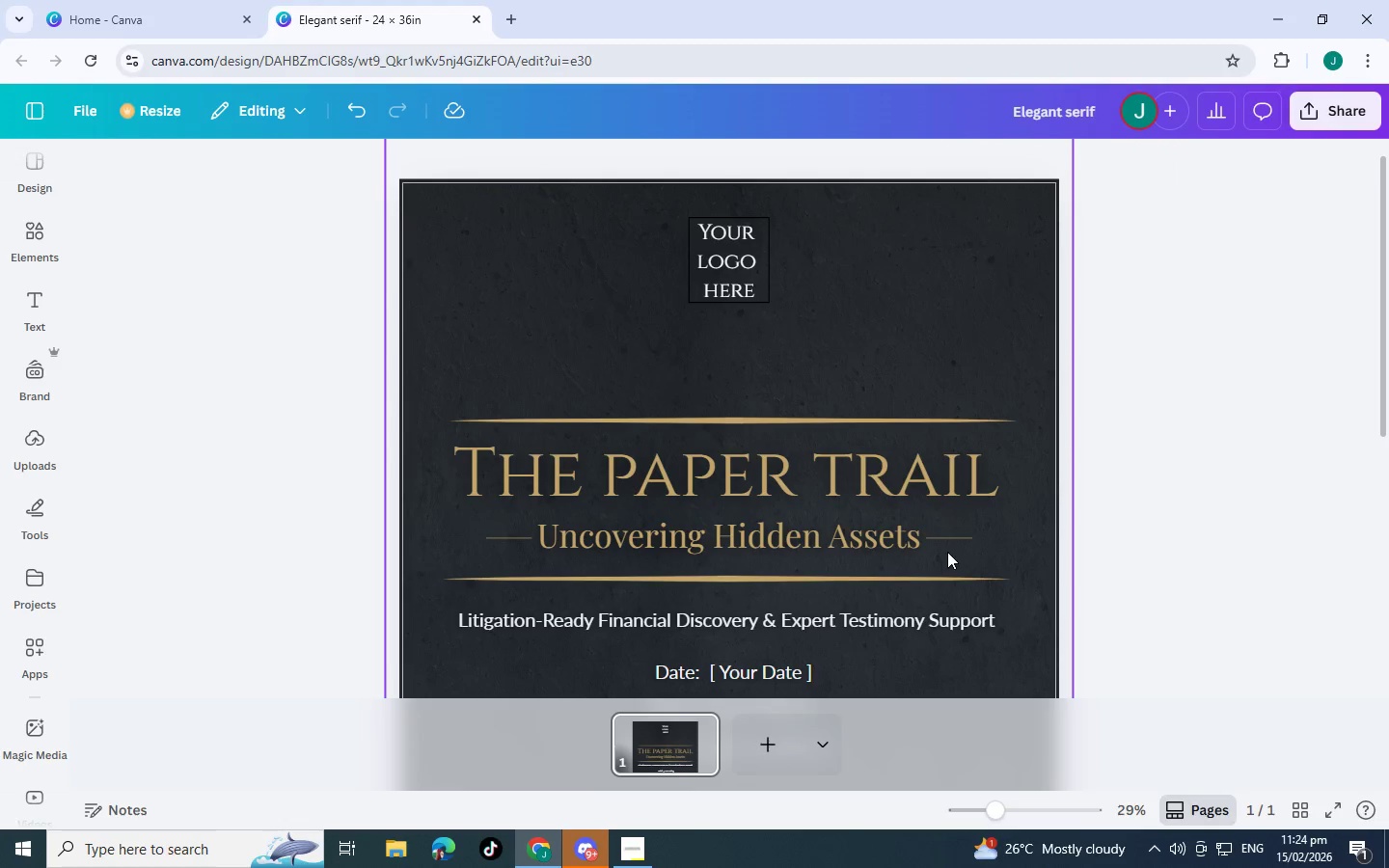 
scroll: coordinate [957, 548], scroll_direction: down, amount: 7.0
 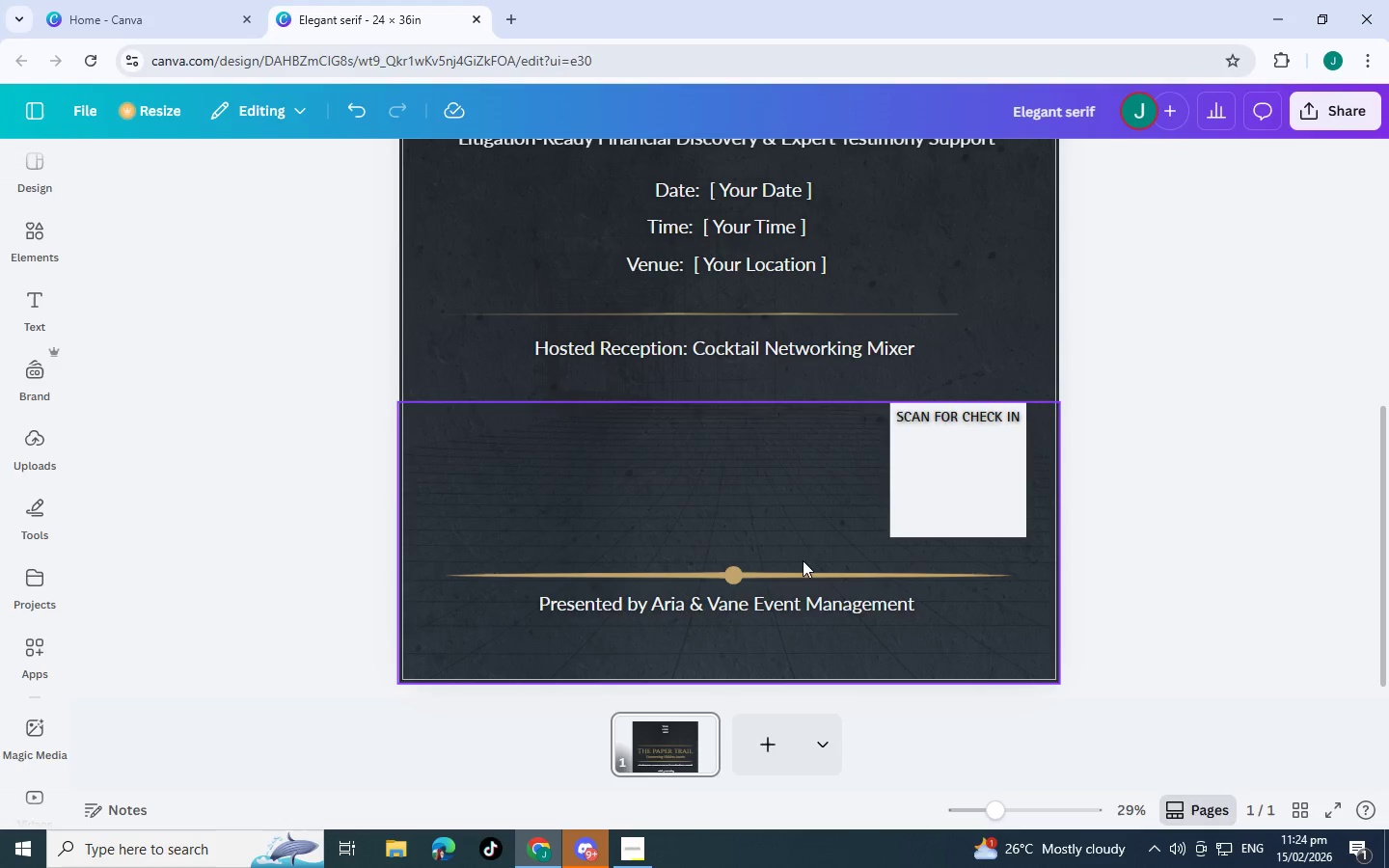 
scroll: coordinate [788, 599], scroll_direction: up, amount: 2.0
 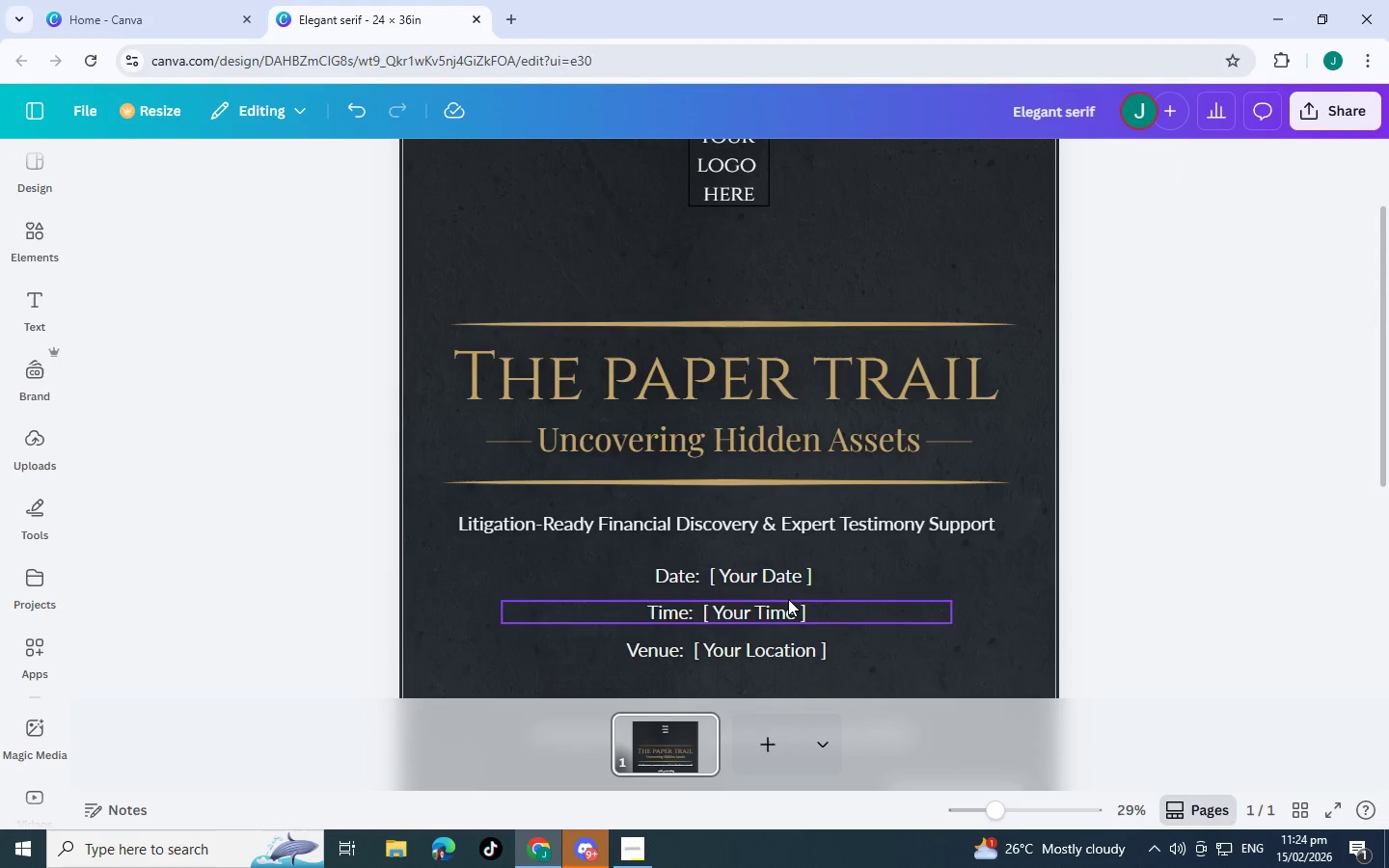 
scroll: coordinate [788, 599], scroll_direction: down, amount: 5.0
 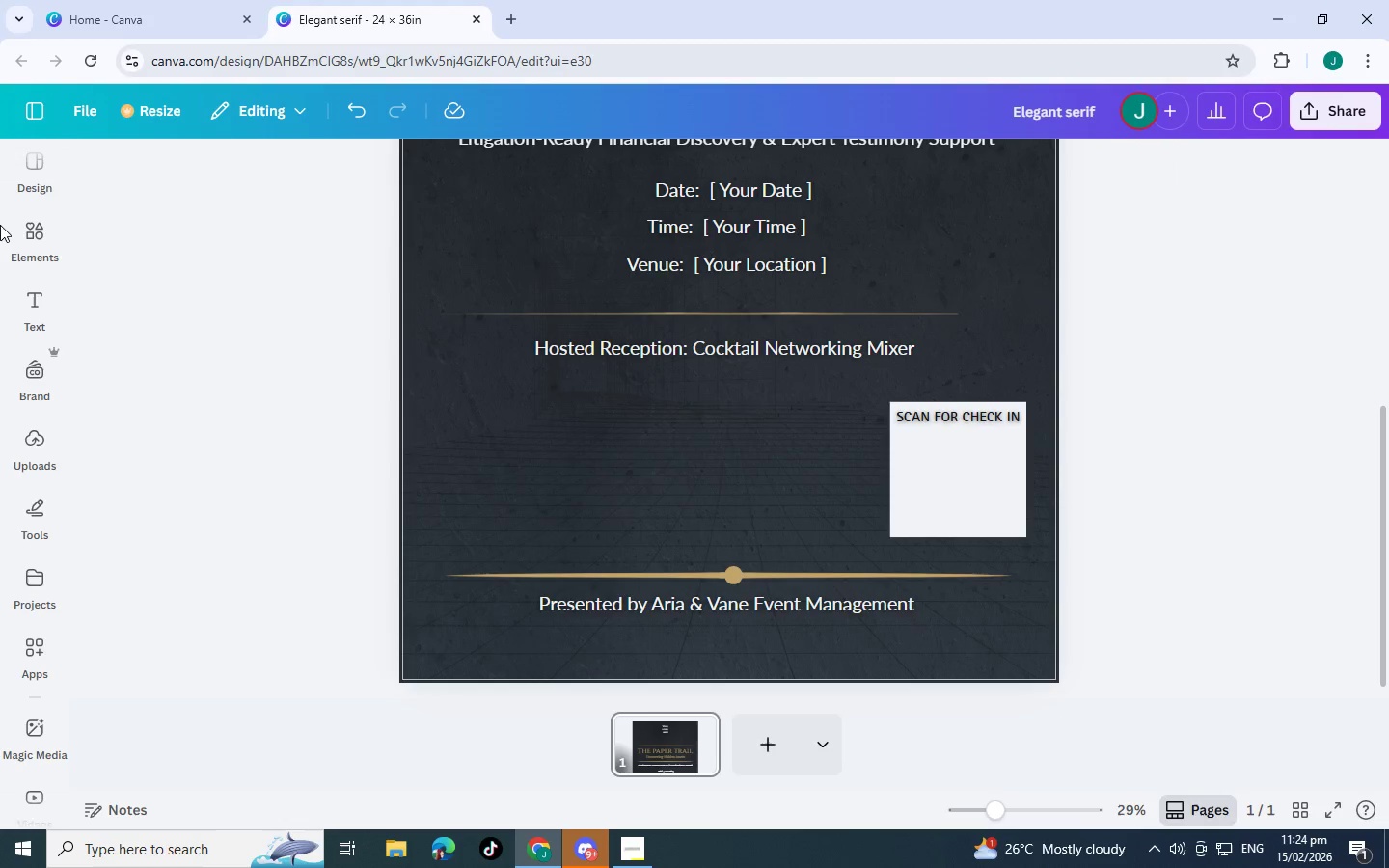 
left_click([32, 231])
 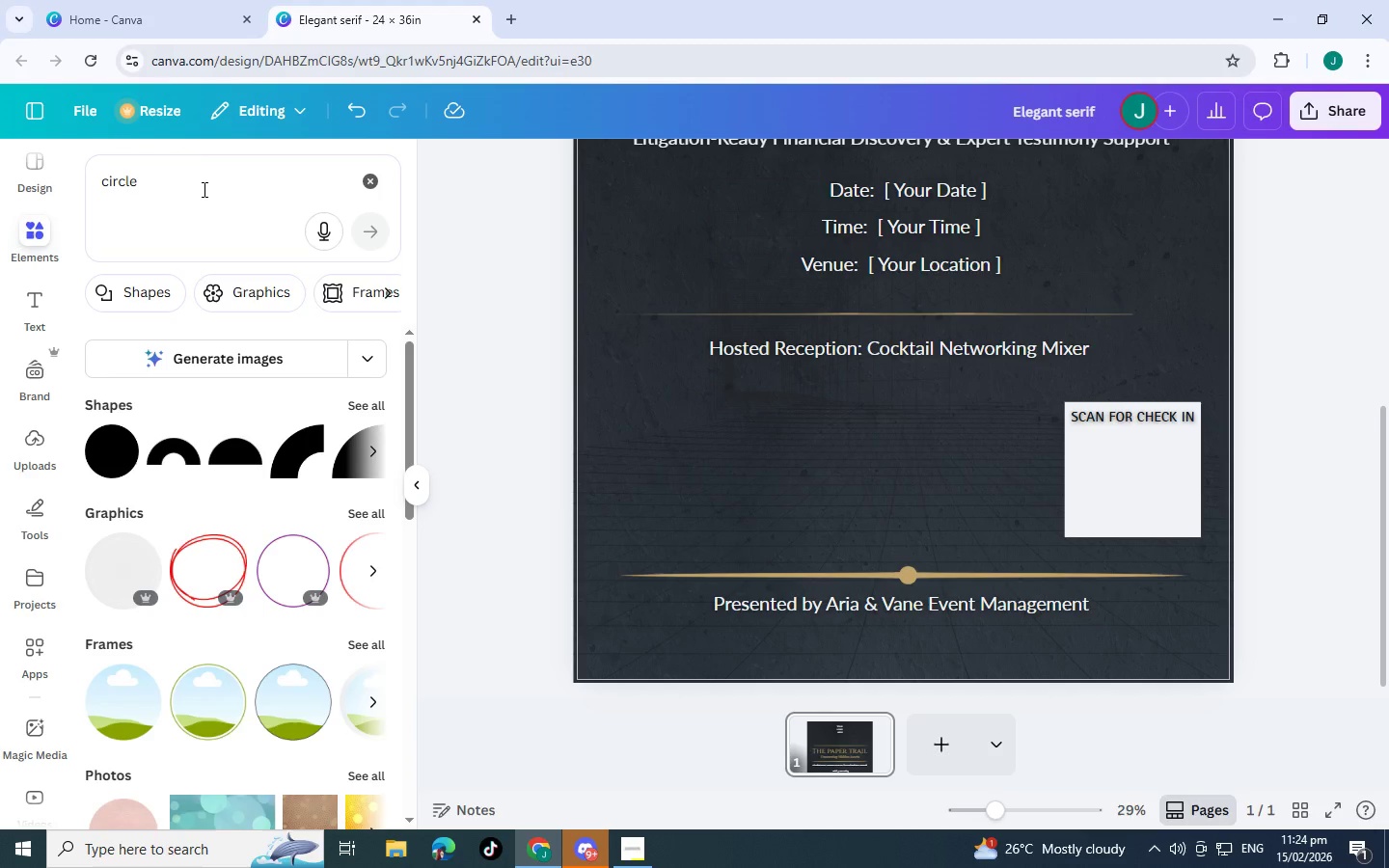 
left_click_drag(start_coordinate=[203, 190], to_coordinate=[0, 150])
 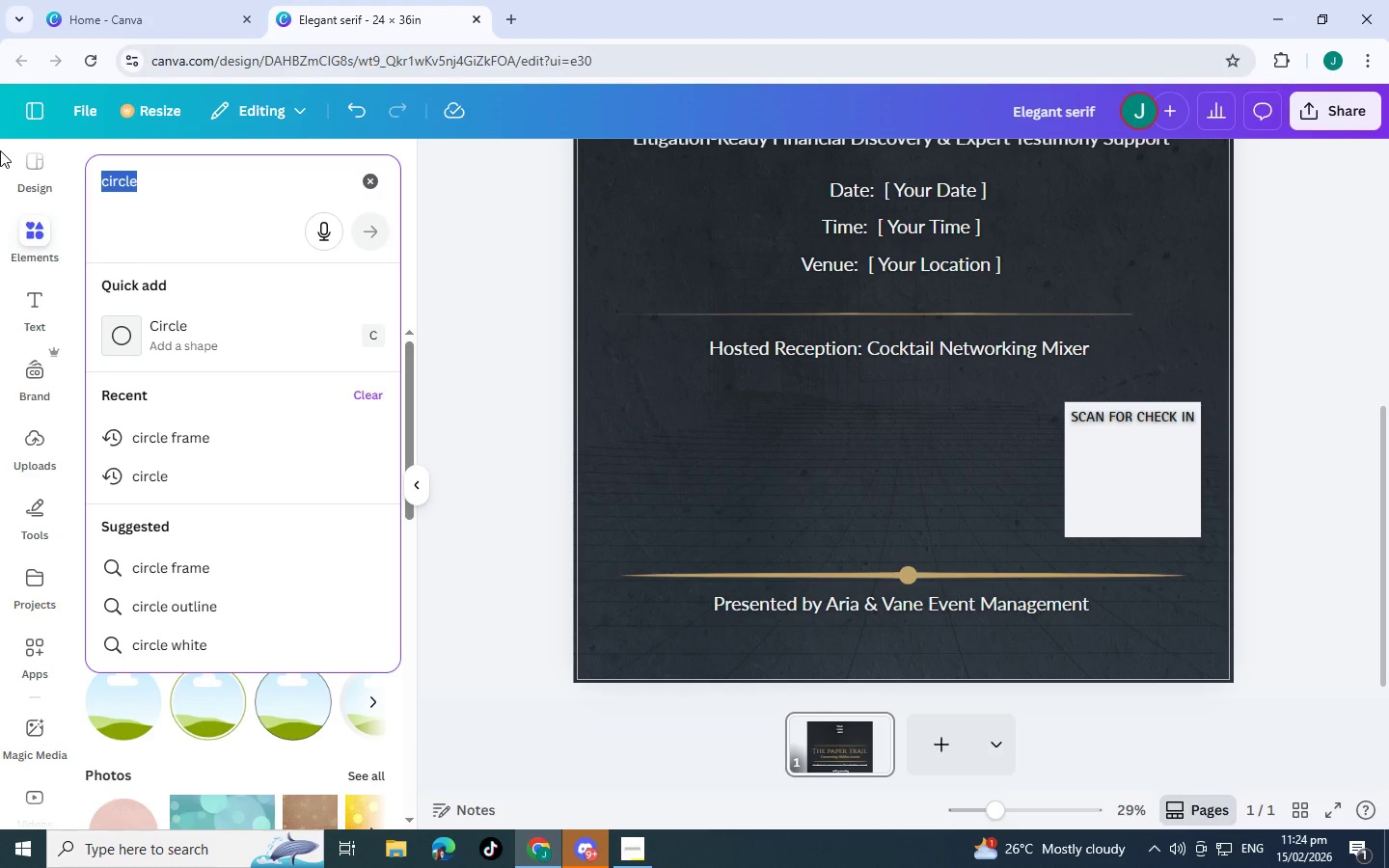 
type(C)
key(Backspace)
key(Backspace)
key(Backspace)
type(QR CODE)
 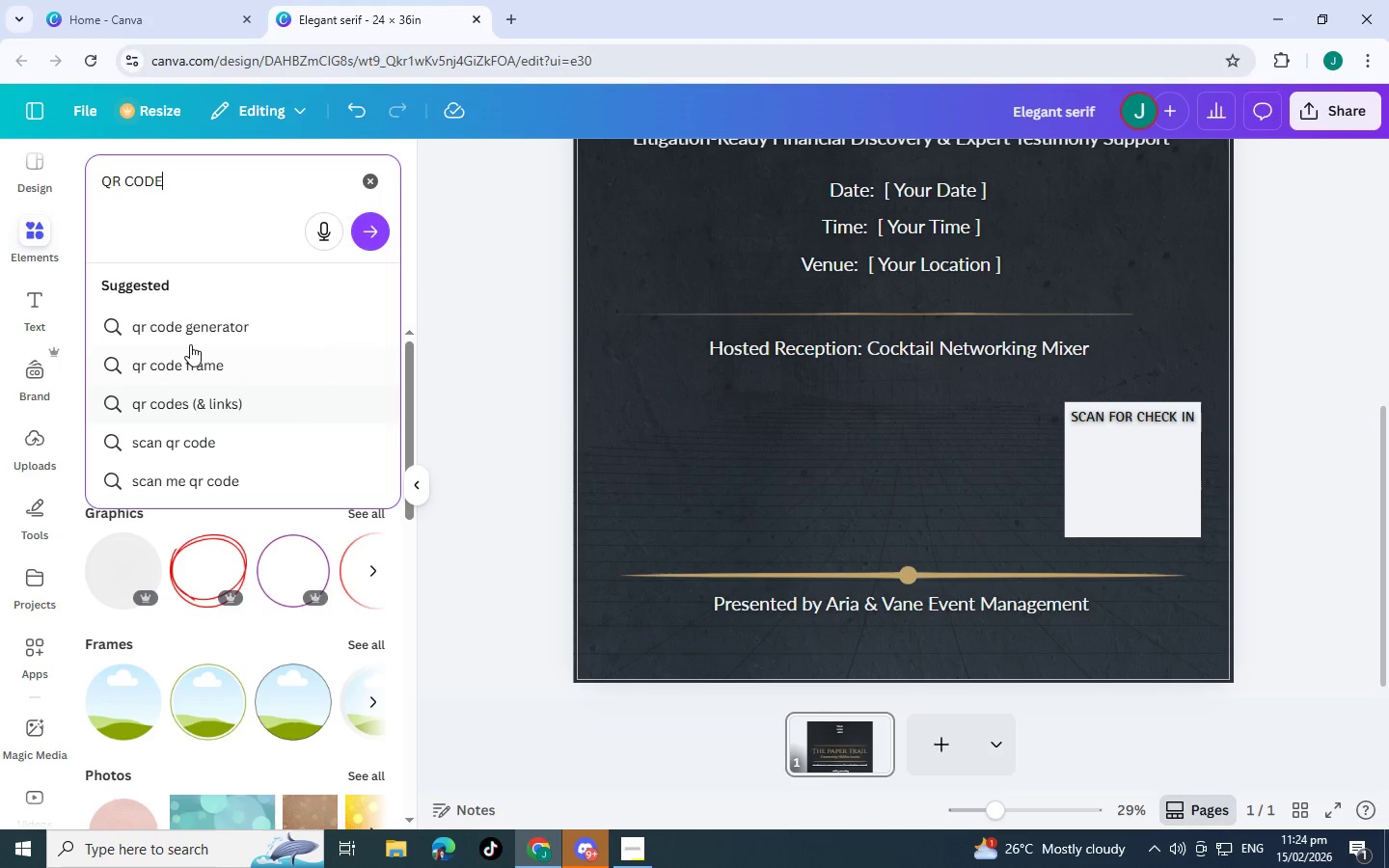 
left_click([188, 327])
 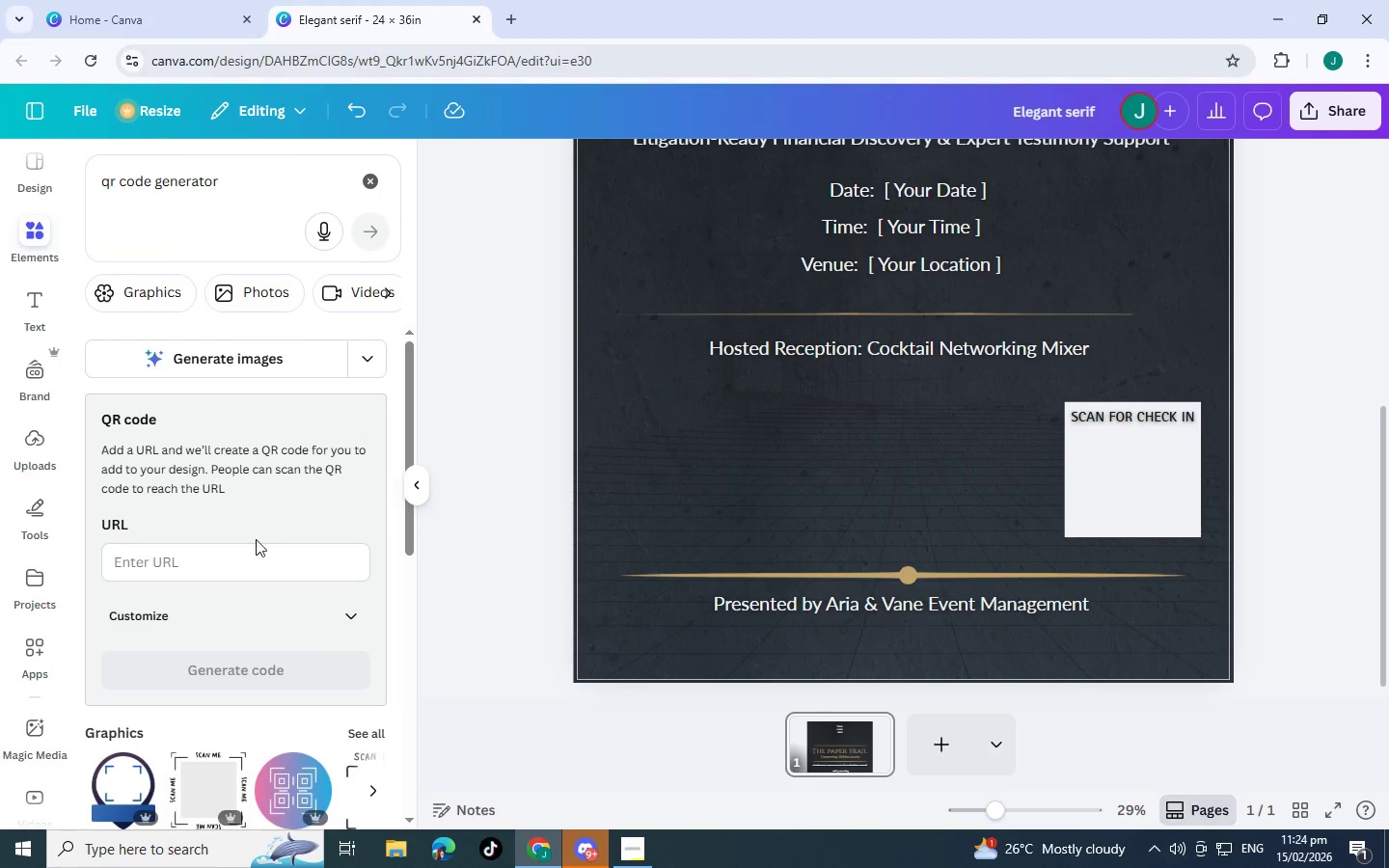 
left_click([255, 568])
 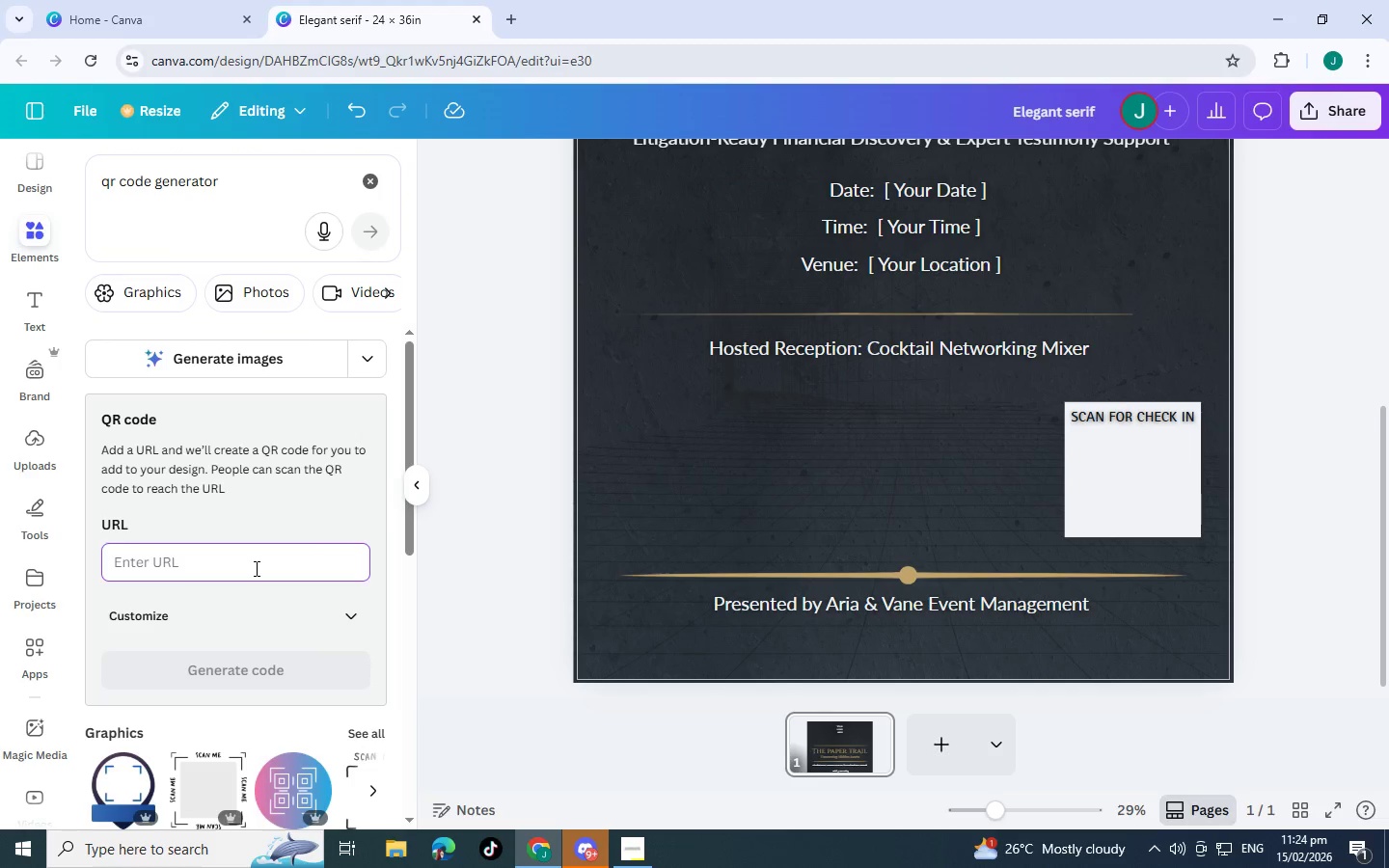 
type(SCAN FOR CHECK IN)
 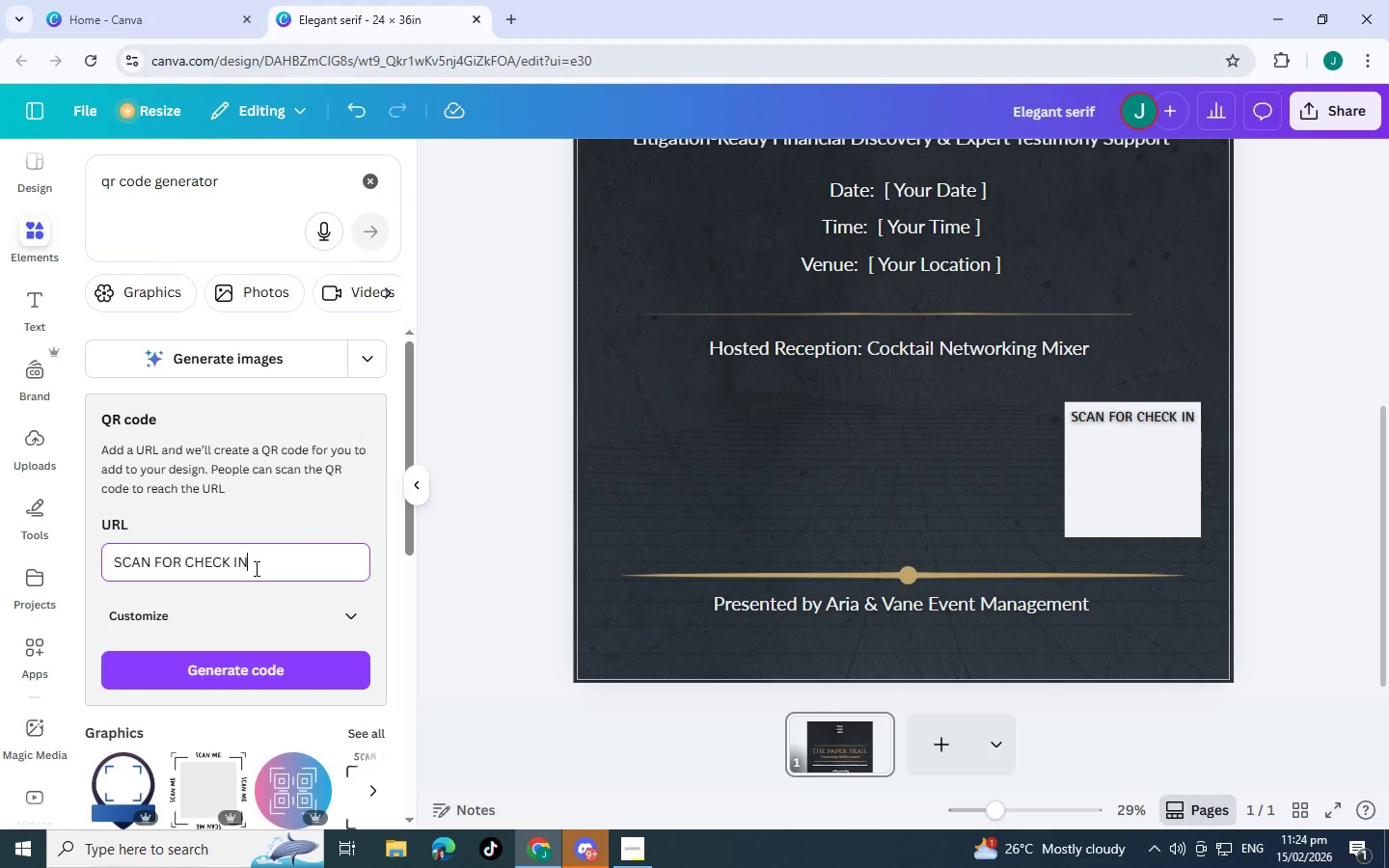 
key(Enter)
 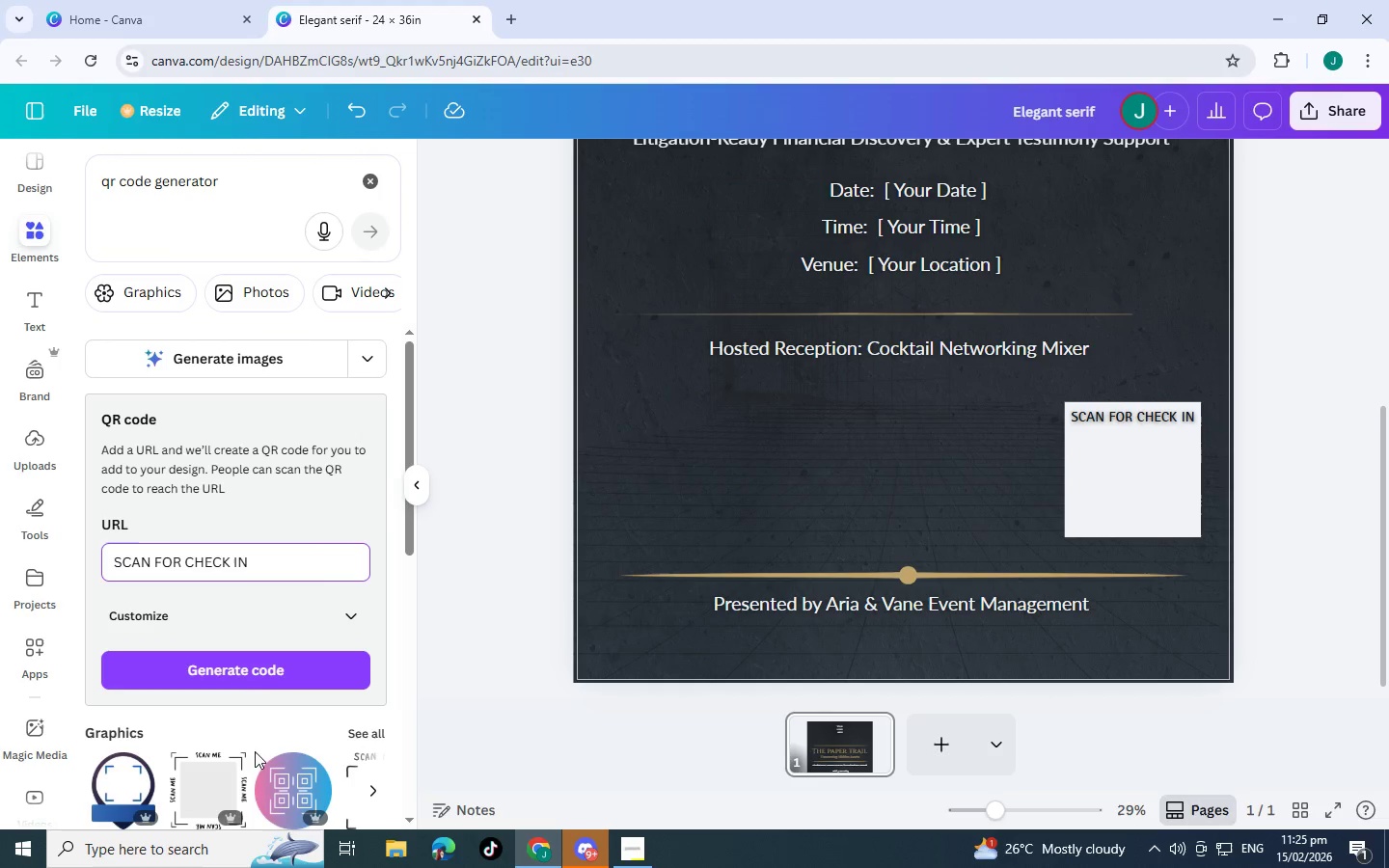 
left_click([253, 676])
 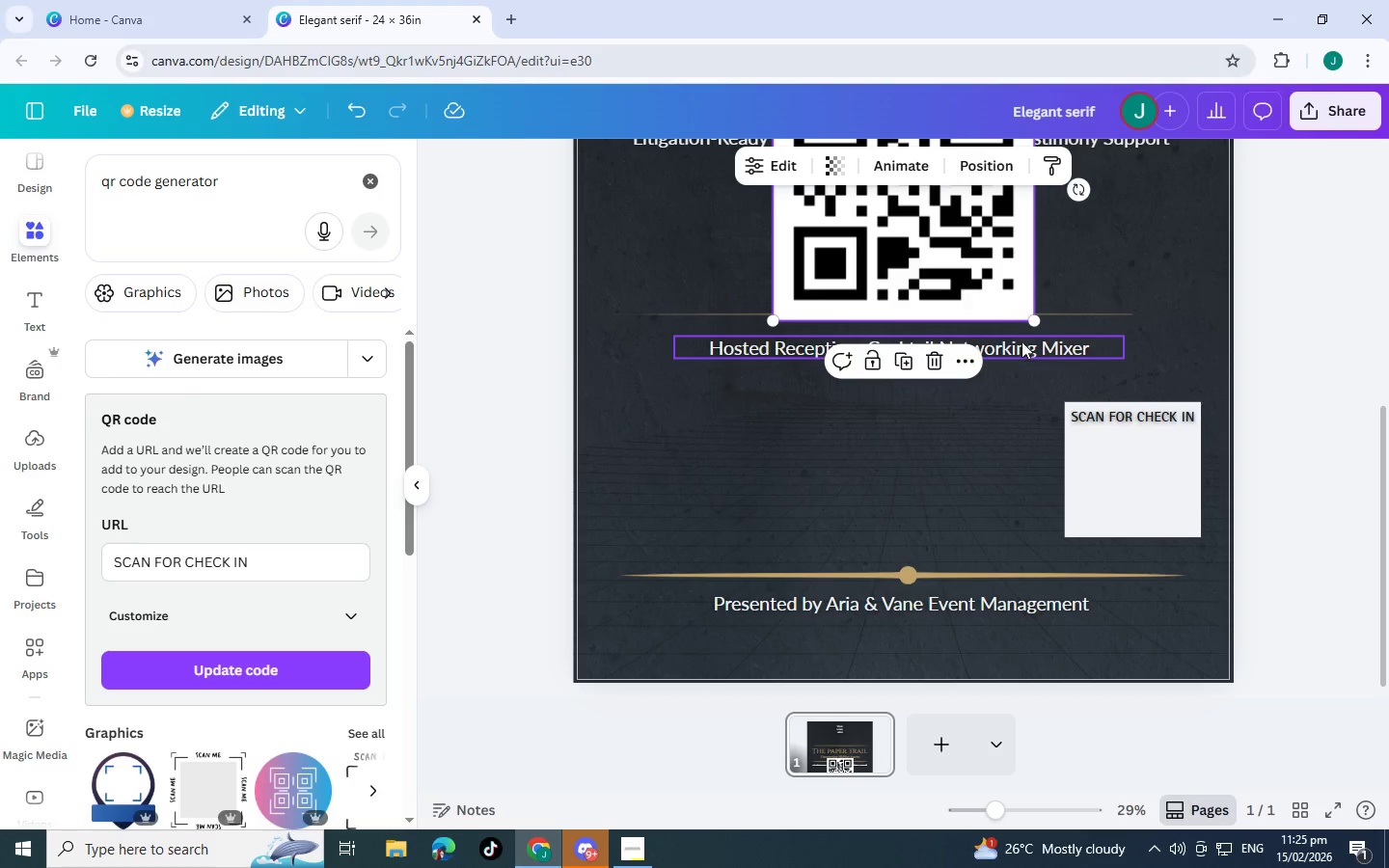 
left_click_drag(start_coordinate=[1031, 319], to_coordinate=[915, 243])
 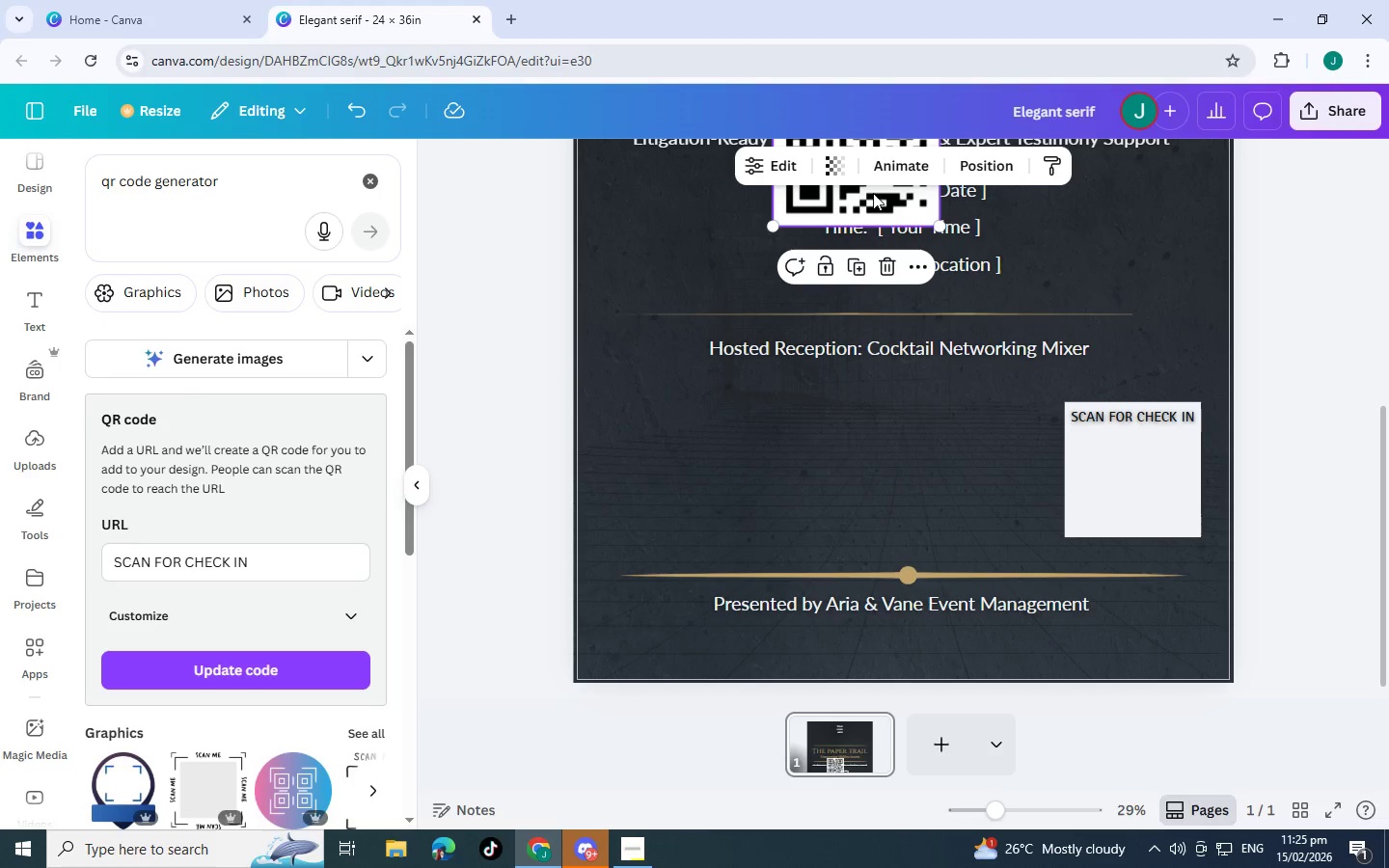 
left_click_drag(start_coordinate=[873, 193], to_coordinate=[1149, 506])
 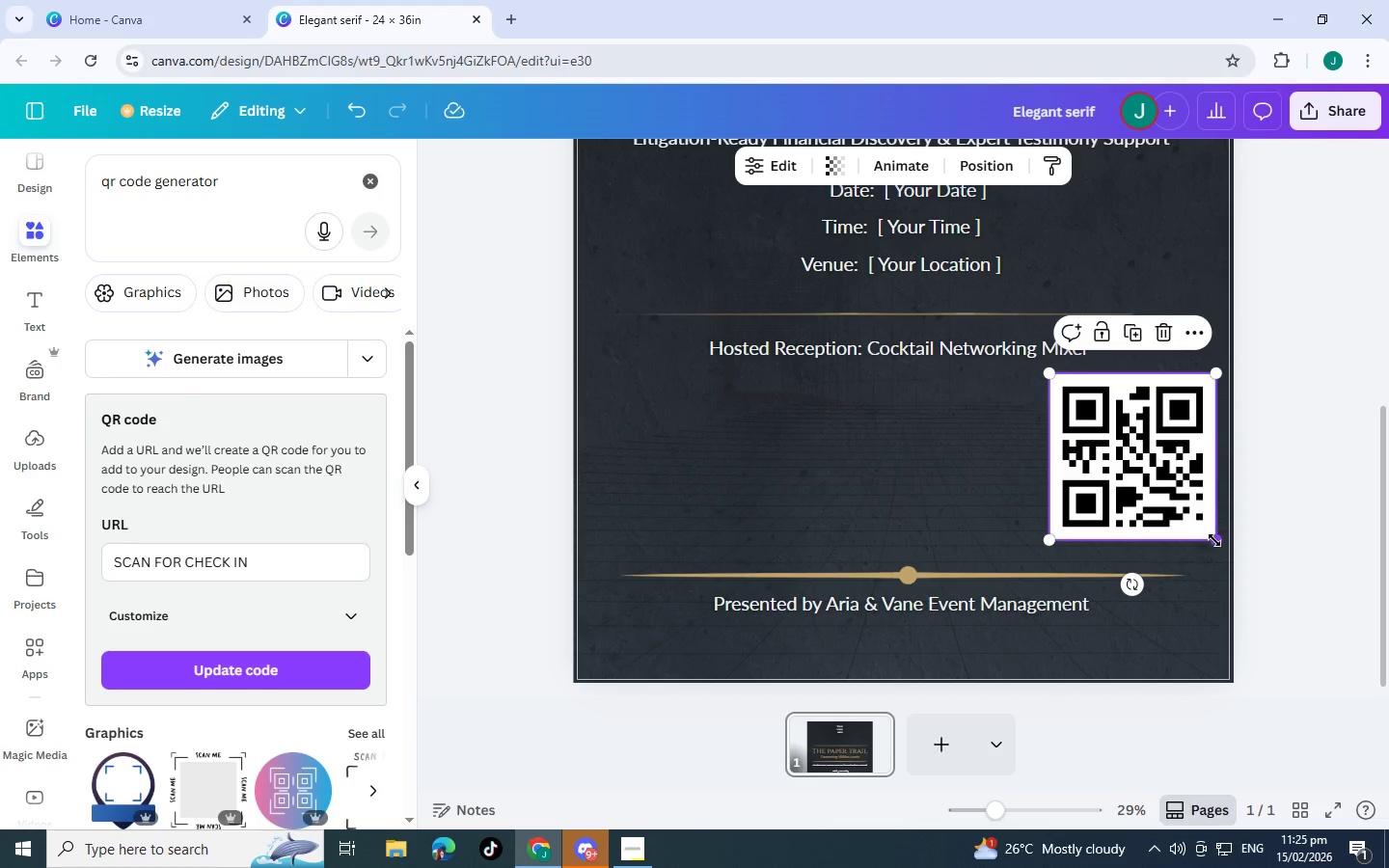 
left_click_drag(start_coordinate=[1215, 540], to_coordinate=[1109, 458])
 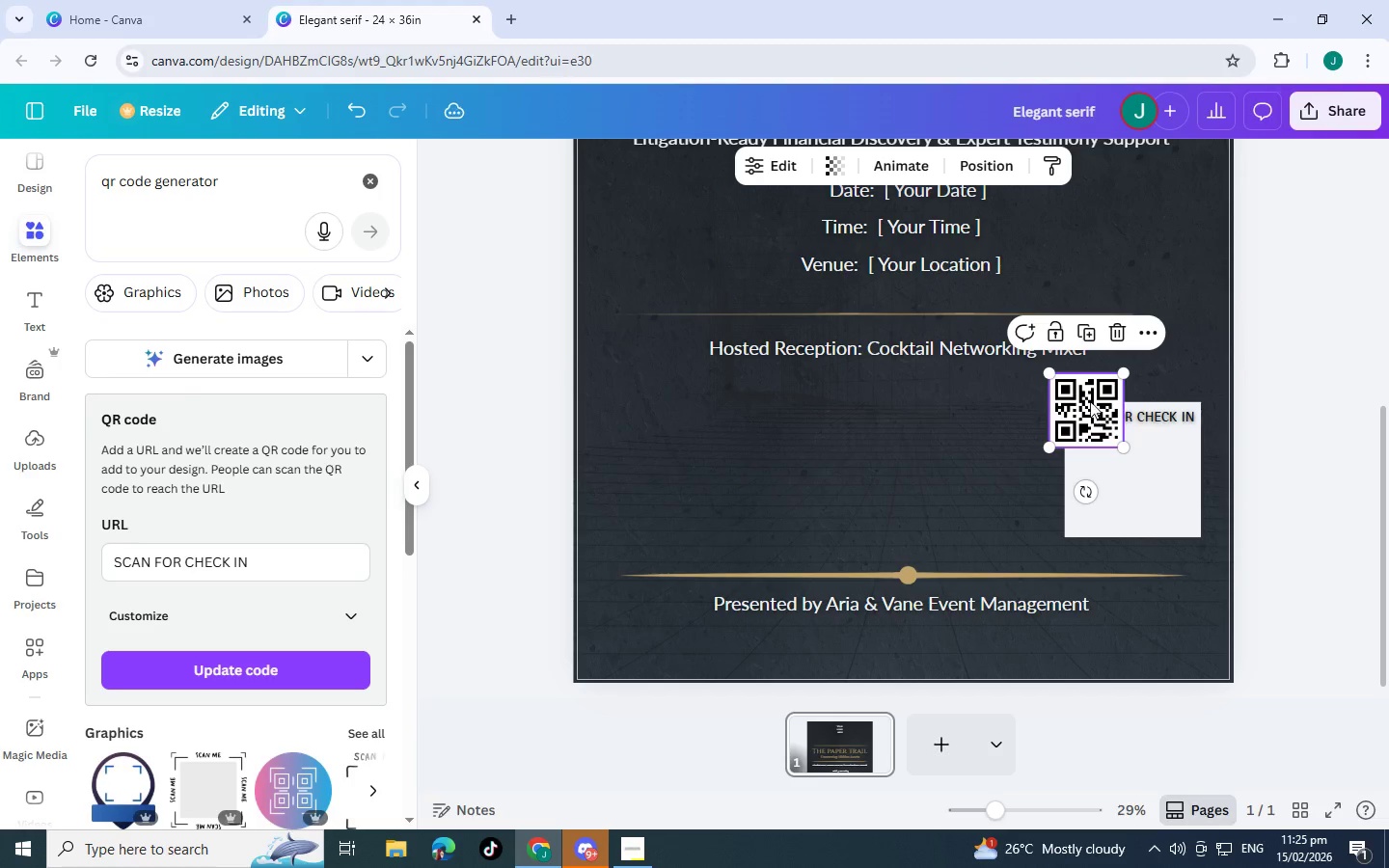 
left_click_drag(start_coordinate=[1090, 401], to_coordinate=[1114, 452])
 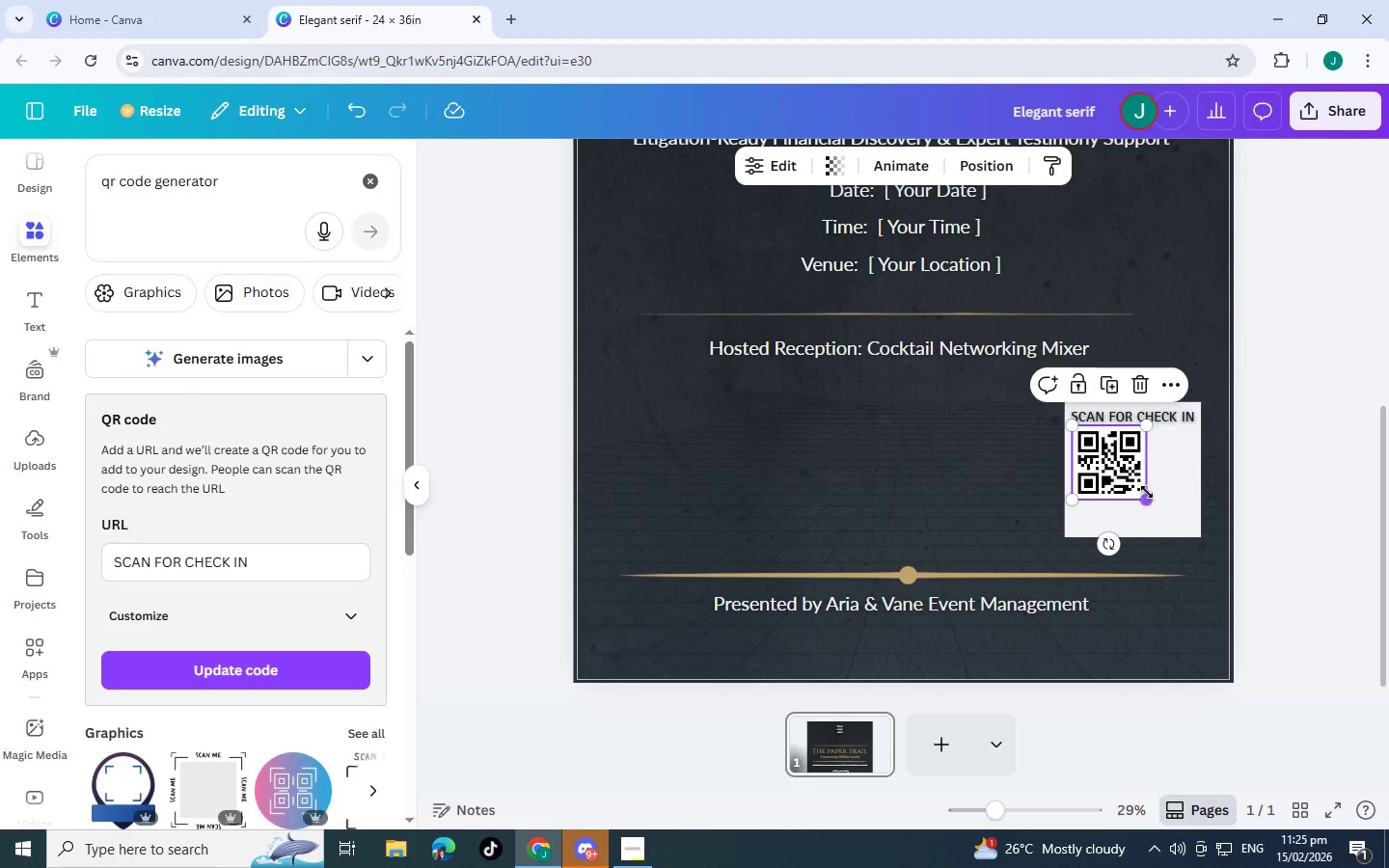 
left_click_drag(start_coordinate=[1148, 492], to_coordinate=[1198, 513])
 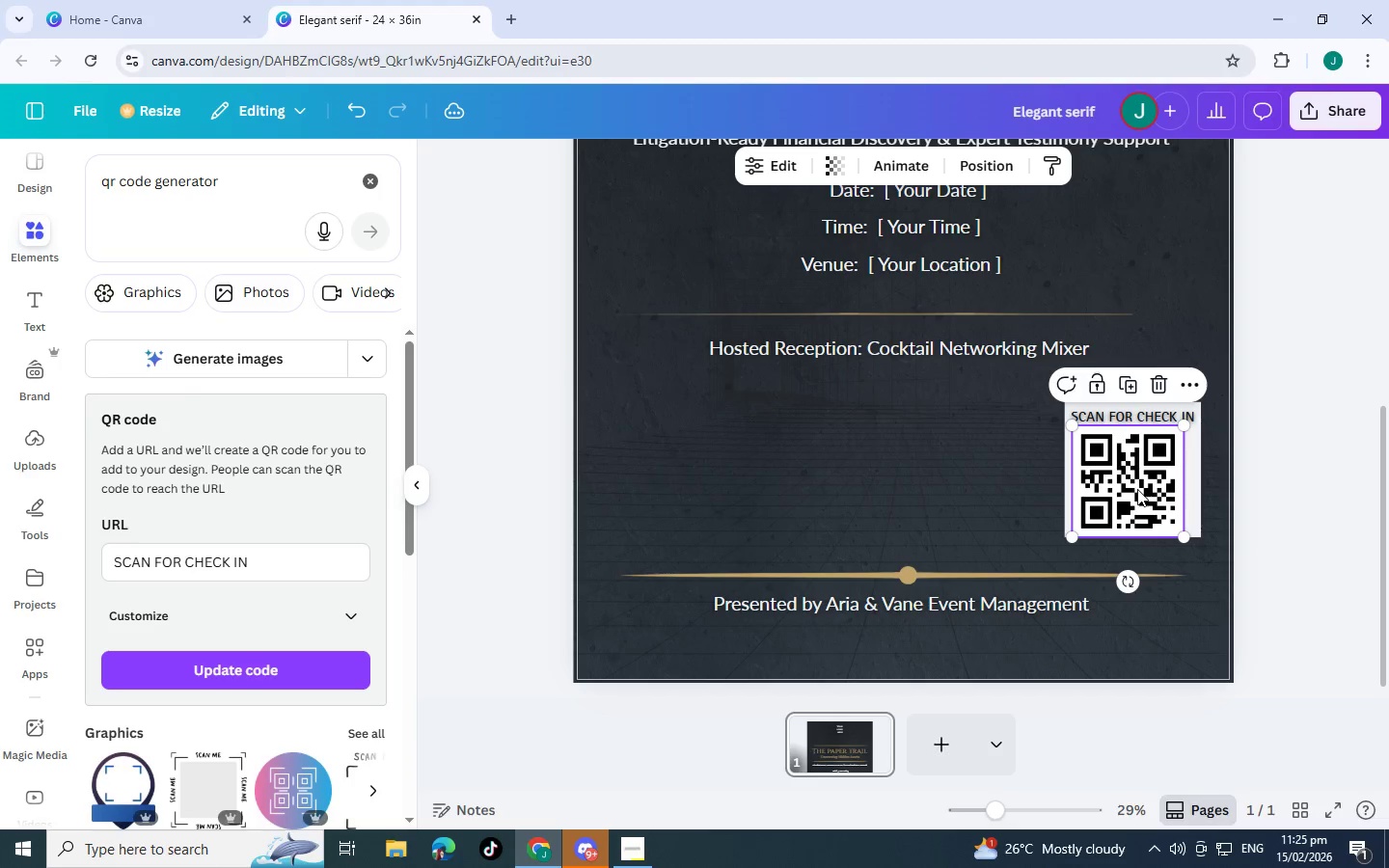 
left_click_drag(start_coordinate=[1137, 489], to_coordinate=[1143, 489])
 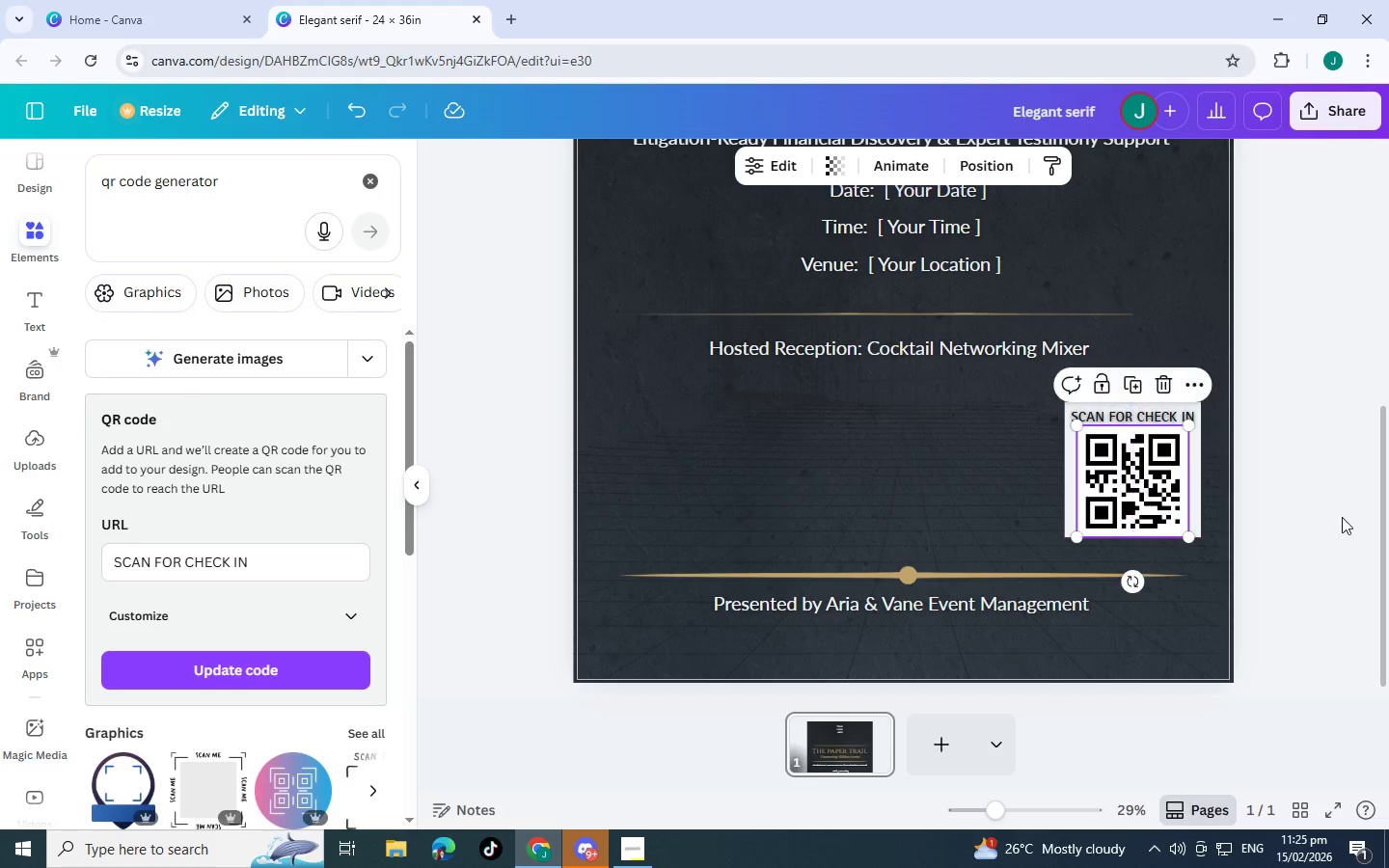 
left_click([1343, 517])
 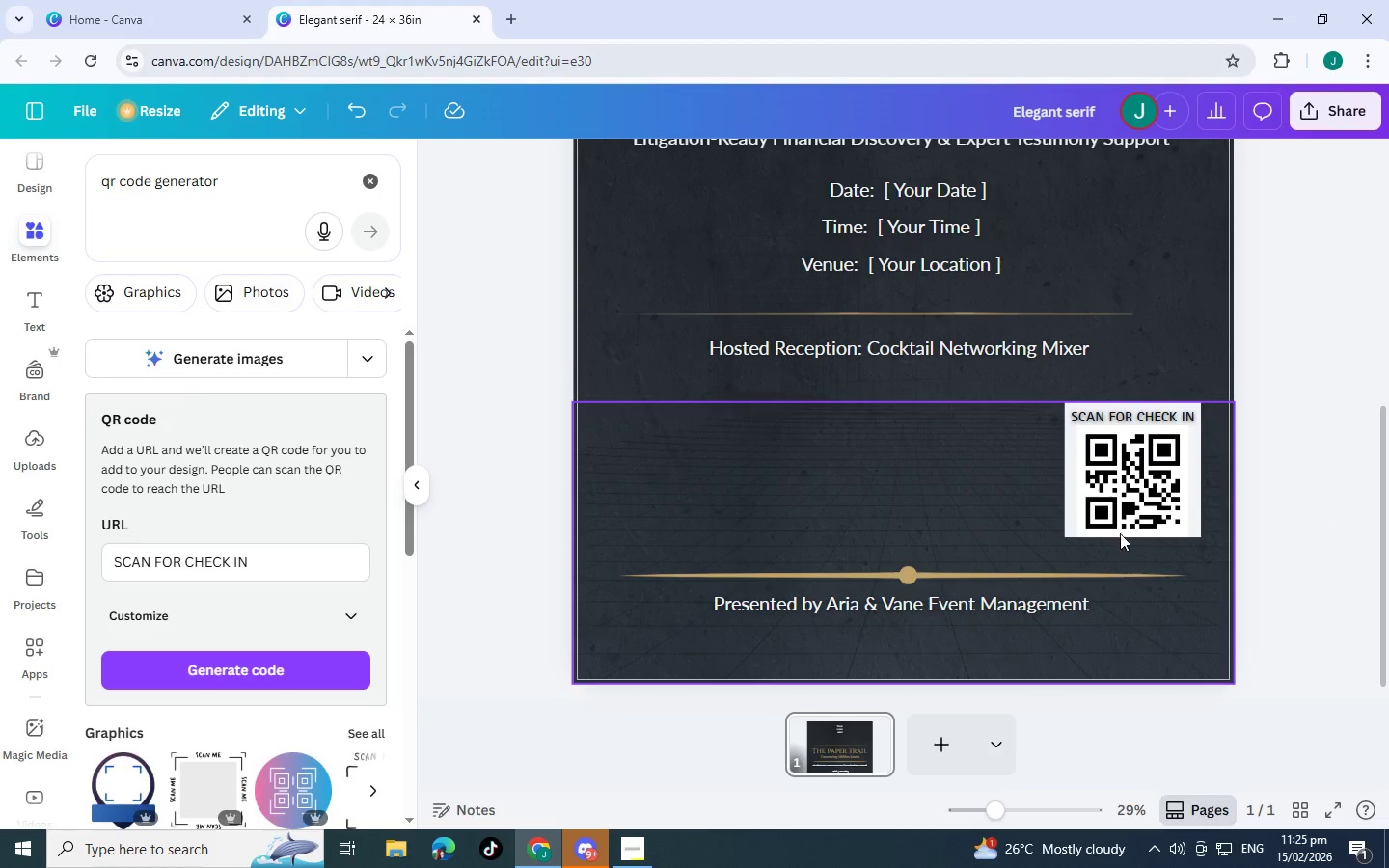 
left_click_drag(start_coordinate=[1124, 501], to_coordinate=[1129, 496])
 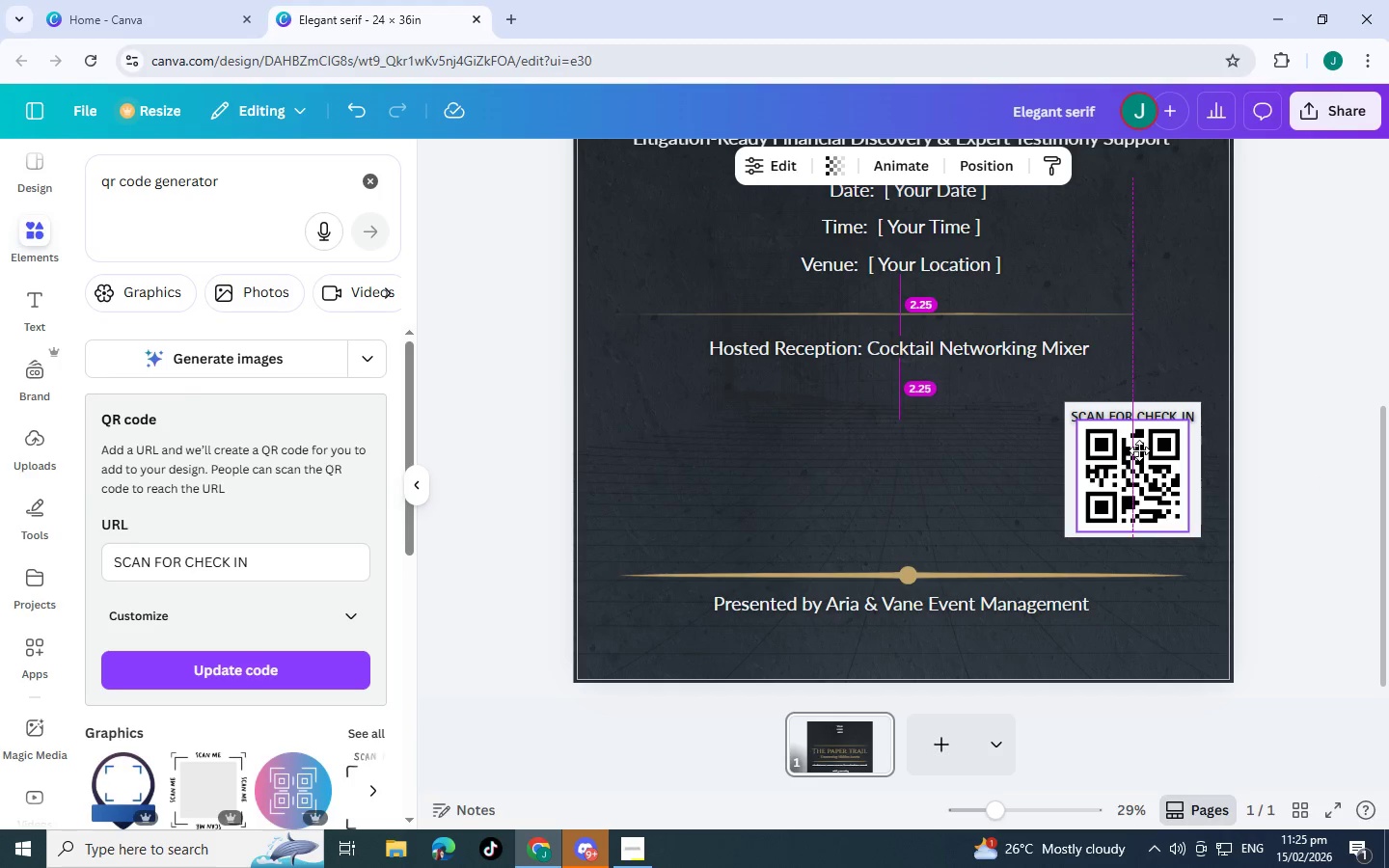 
wait(5.98)
 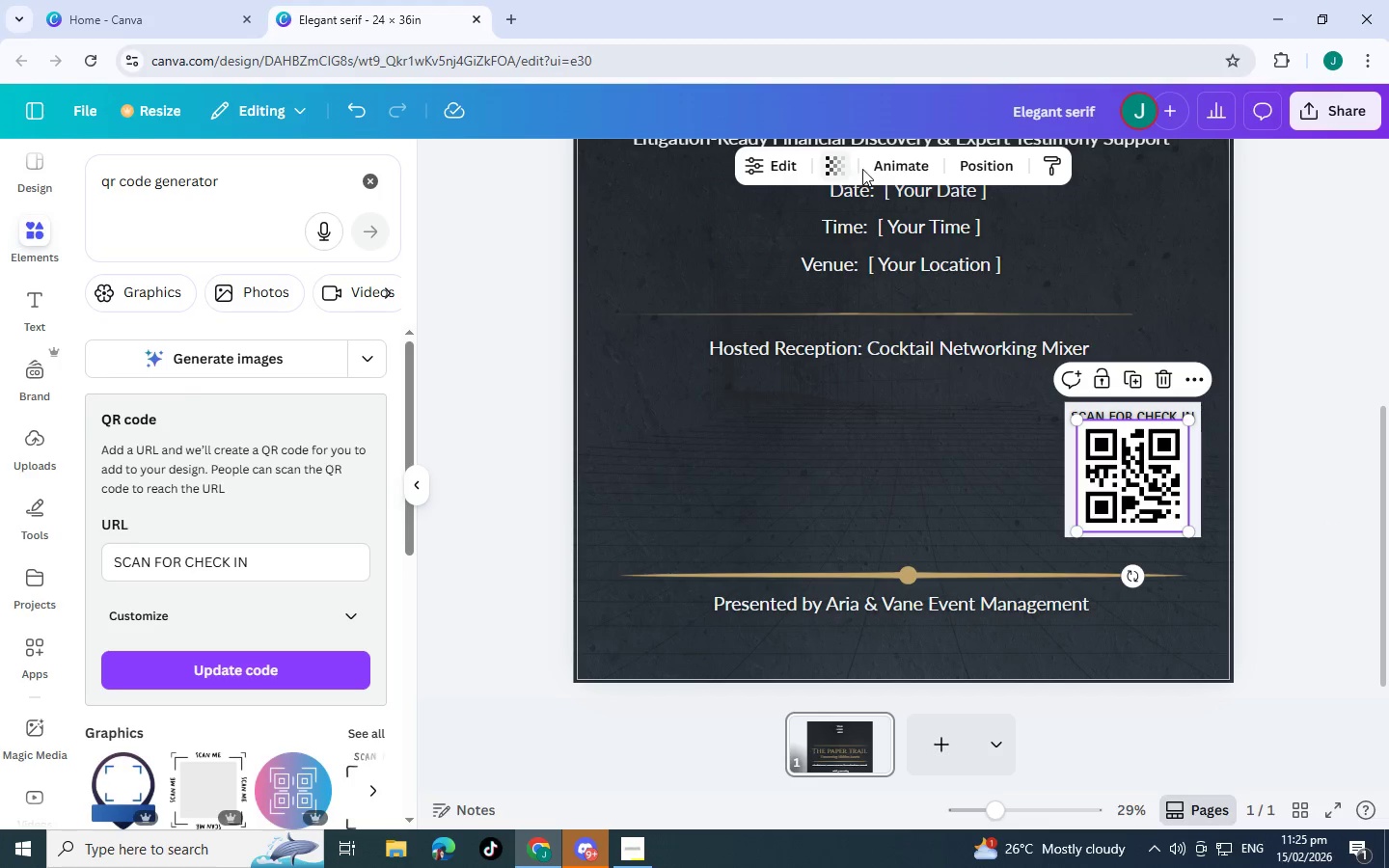 
left_click([1155, 412])
 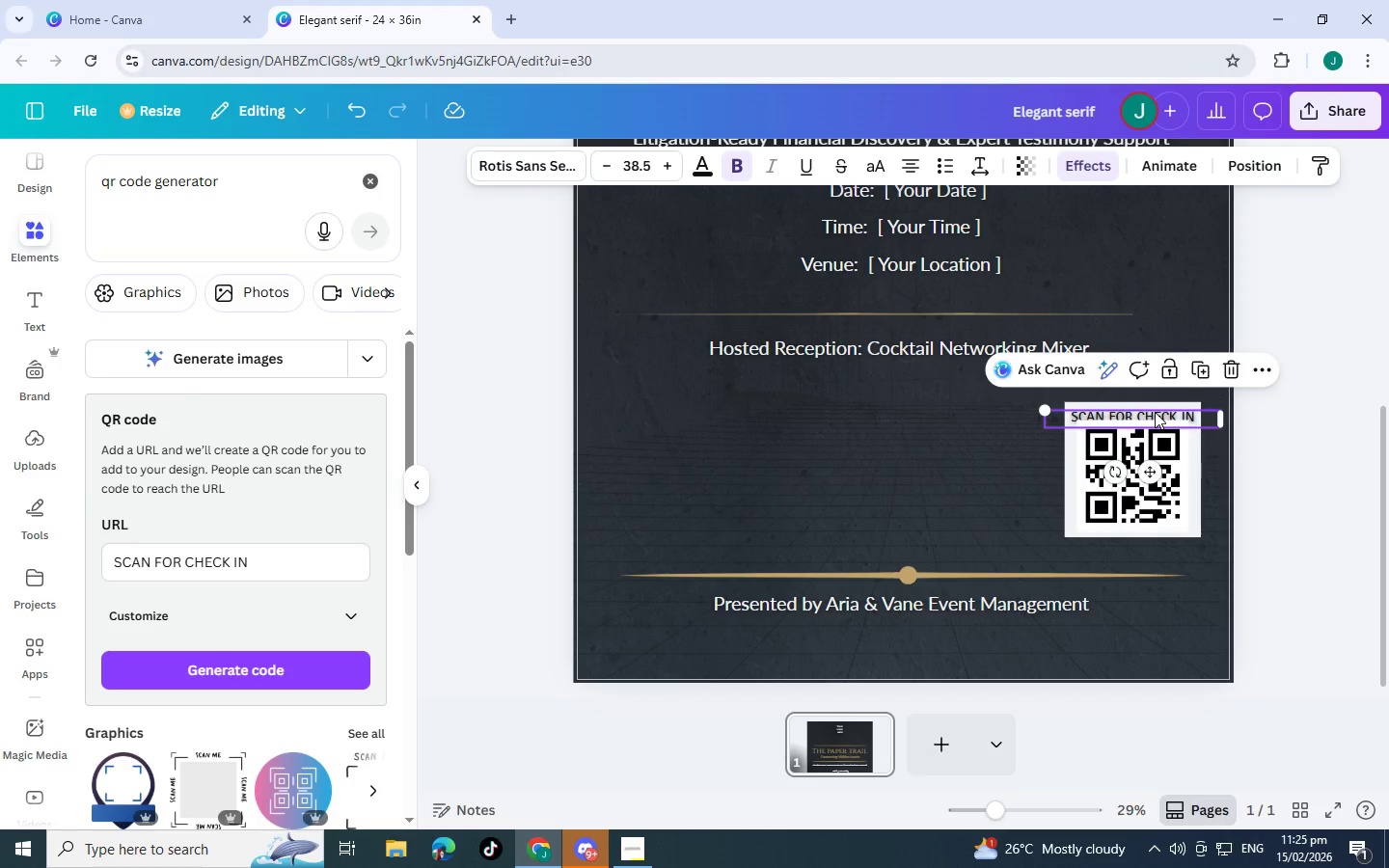 
key(Control+BracketRight)
 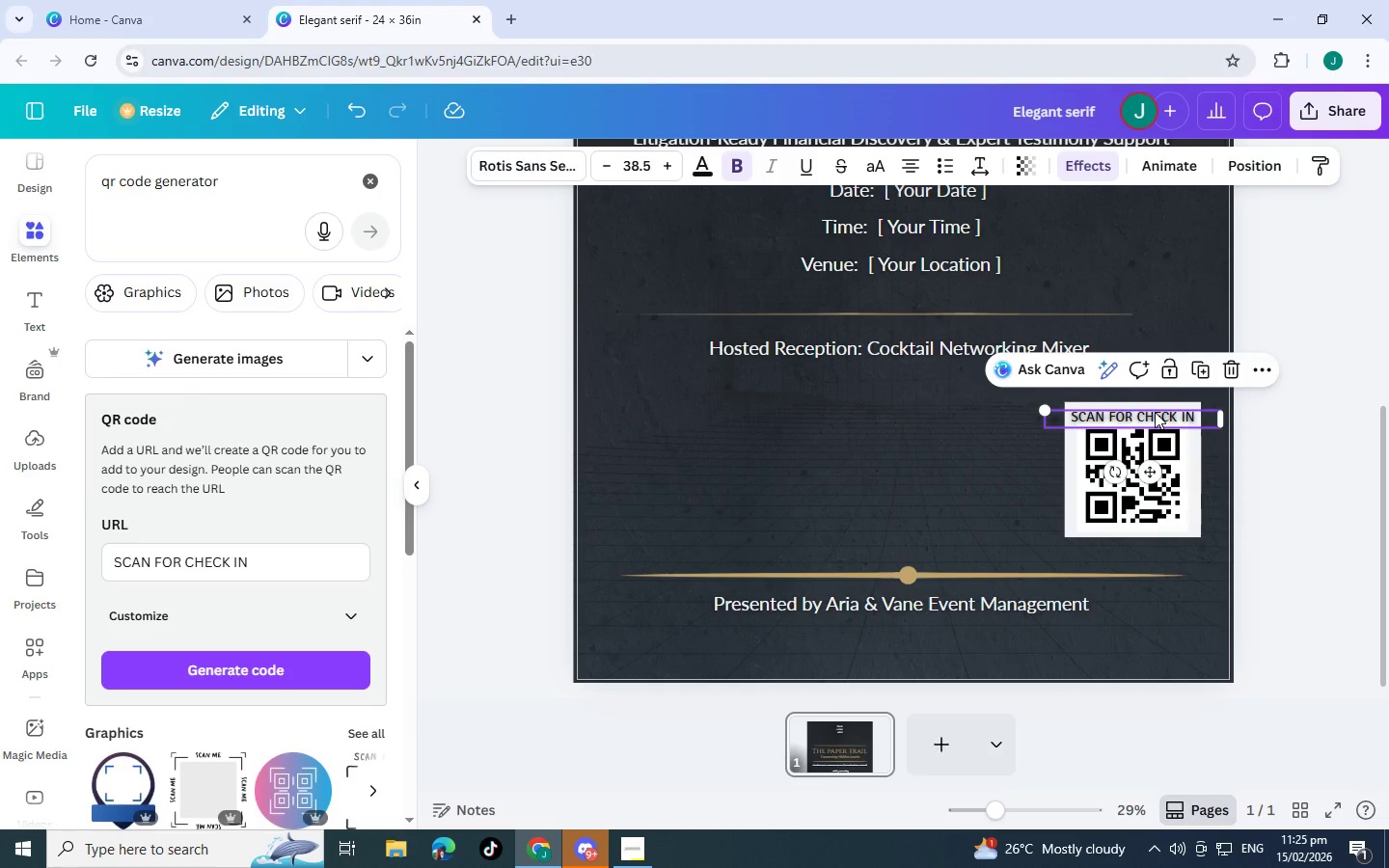 
left_click([1328, 481])
 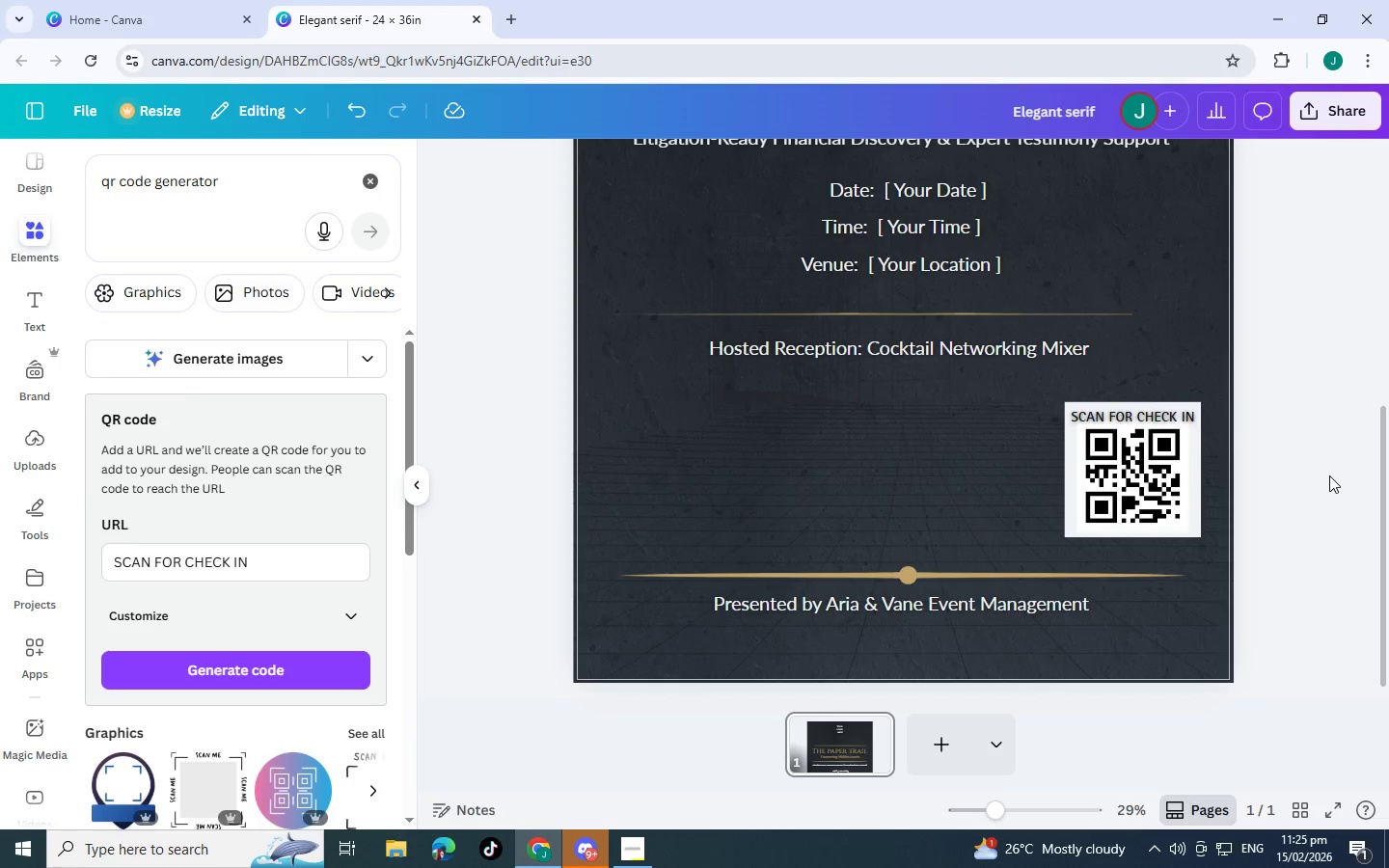 
left_click([1160, 484])
 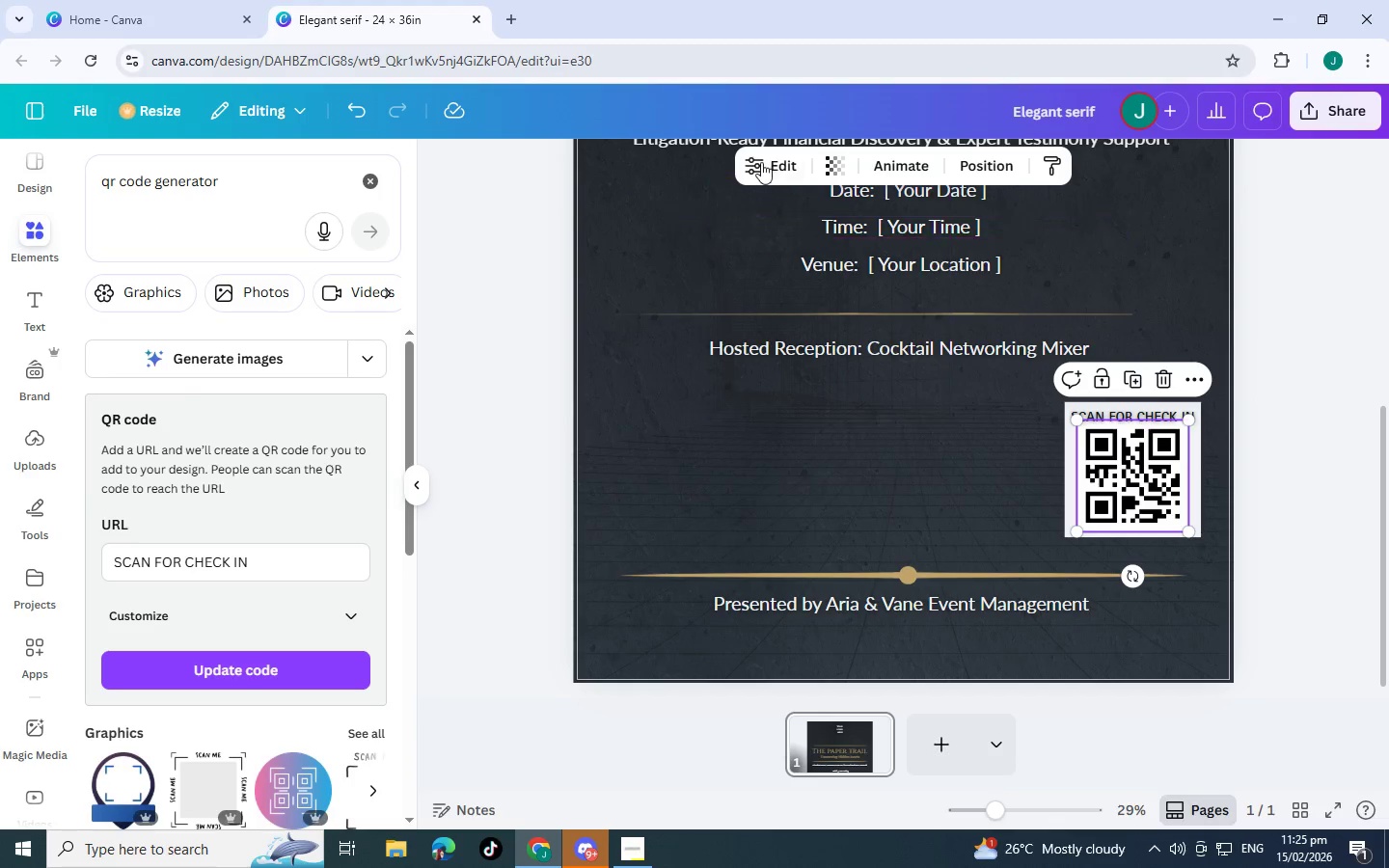 
left_click([761, 162])
 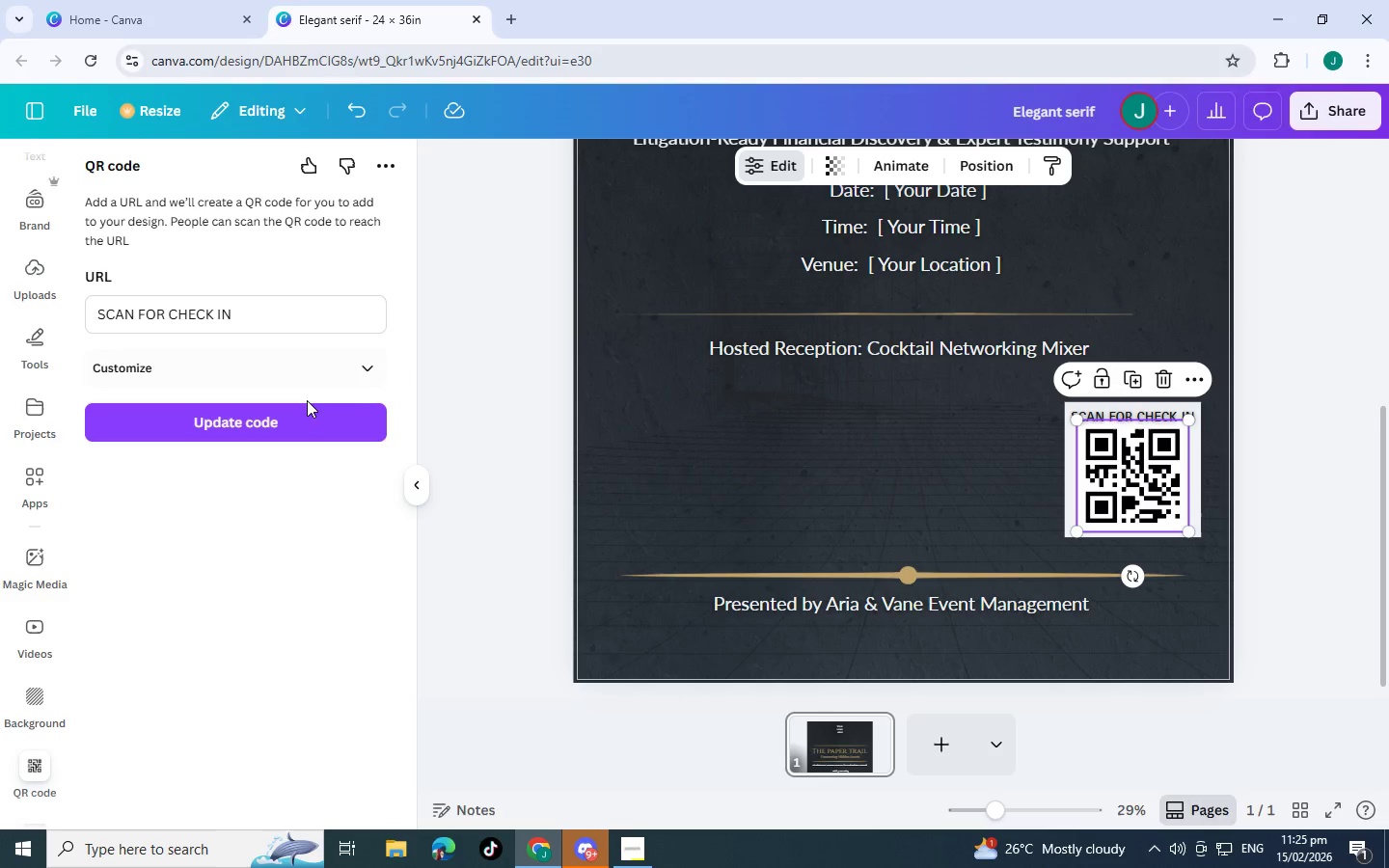 
left_click([506, 405])
 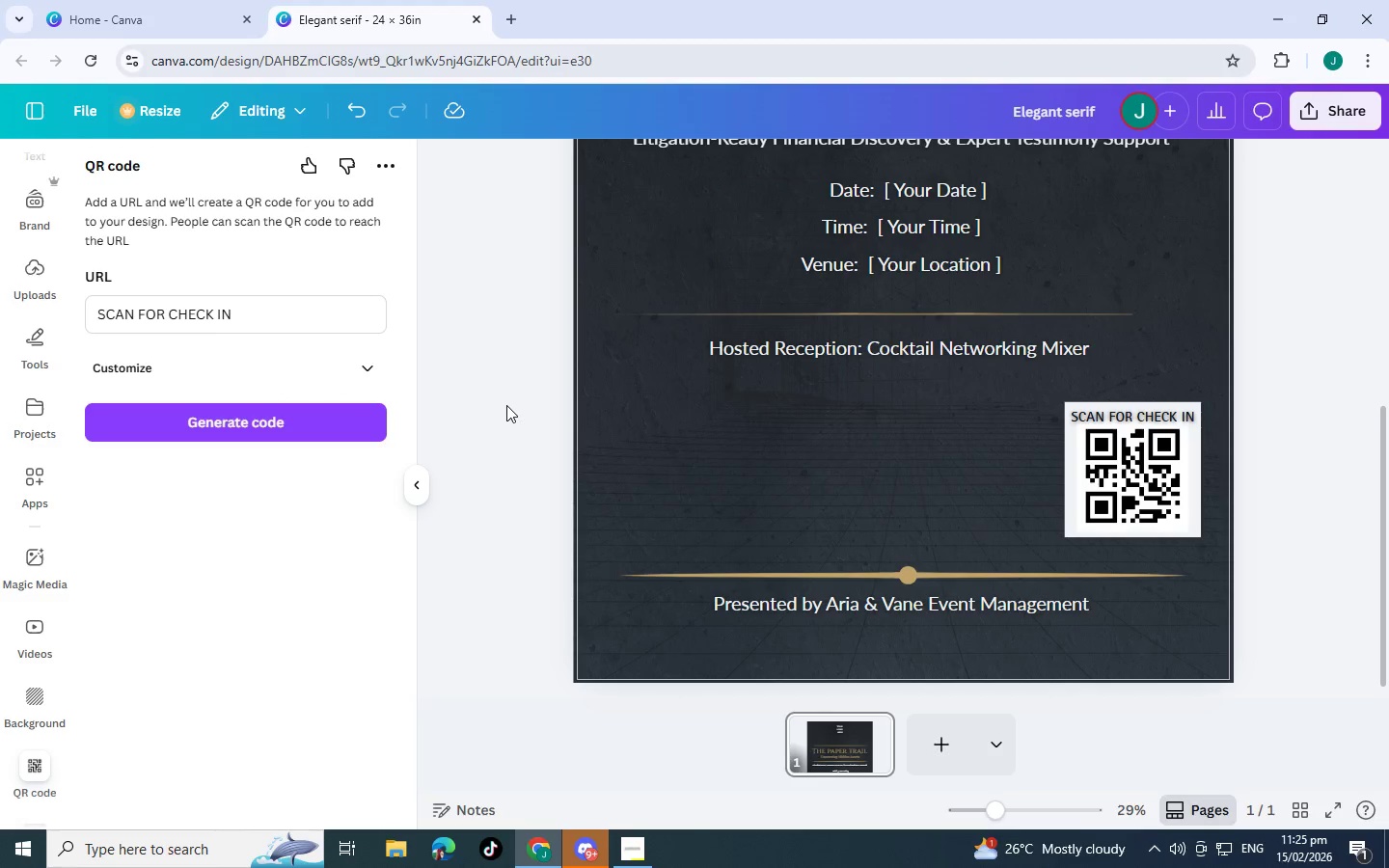 
left_click([506, 405])
 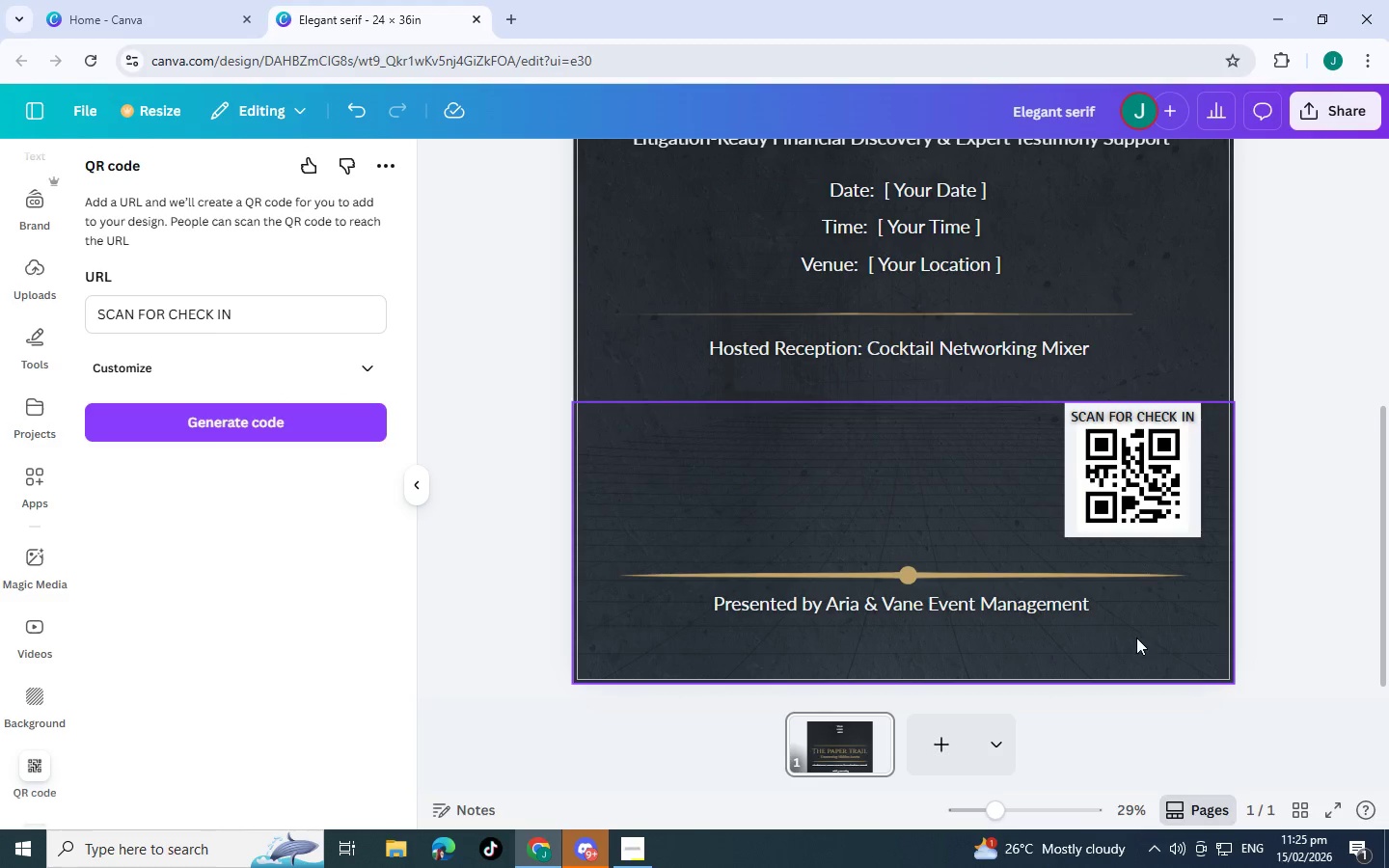 
scroll: coordinate [1122, 634], scroll_direction: down, amount: 2.0
 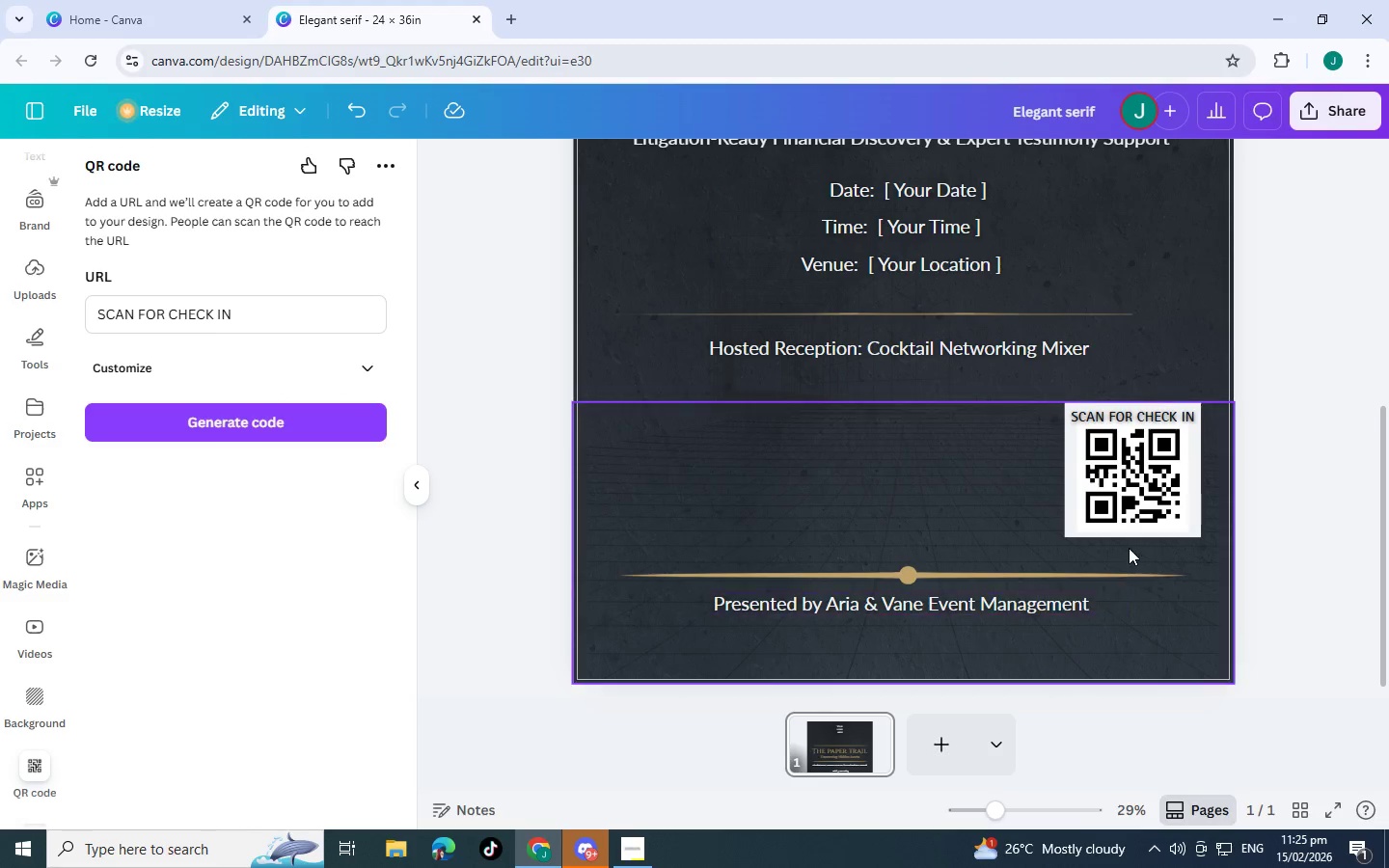 
scroll: coordinate [1129, 548], scroll_direction: up, amount: 2.0
 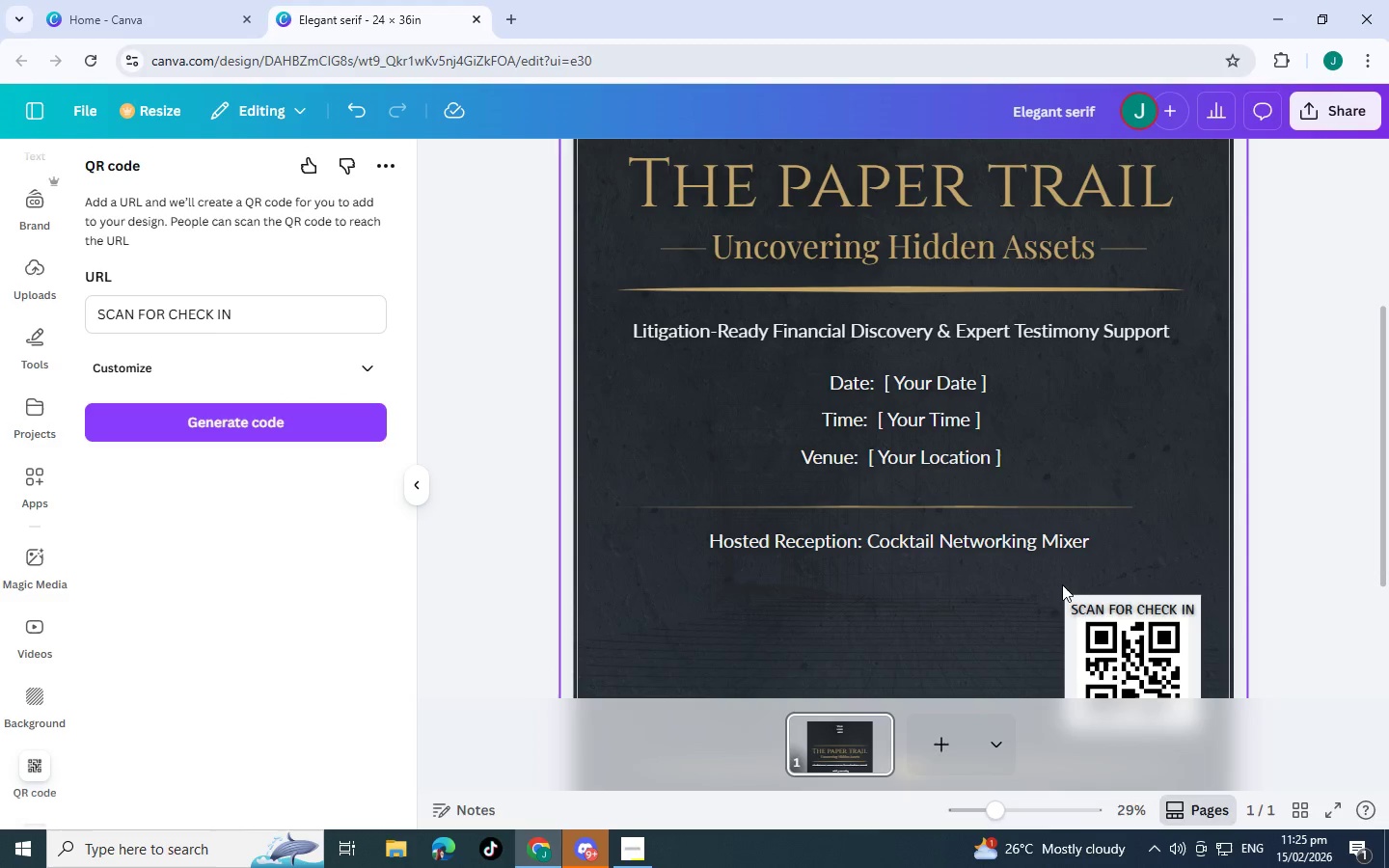 
scroll: coordinate [1059, 586], scroll_direction: down, amount: 4.0
 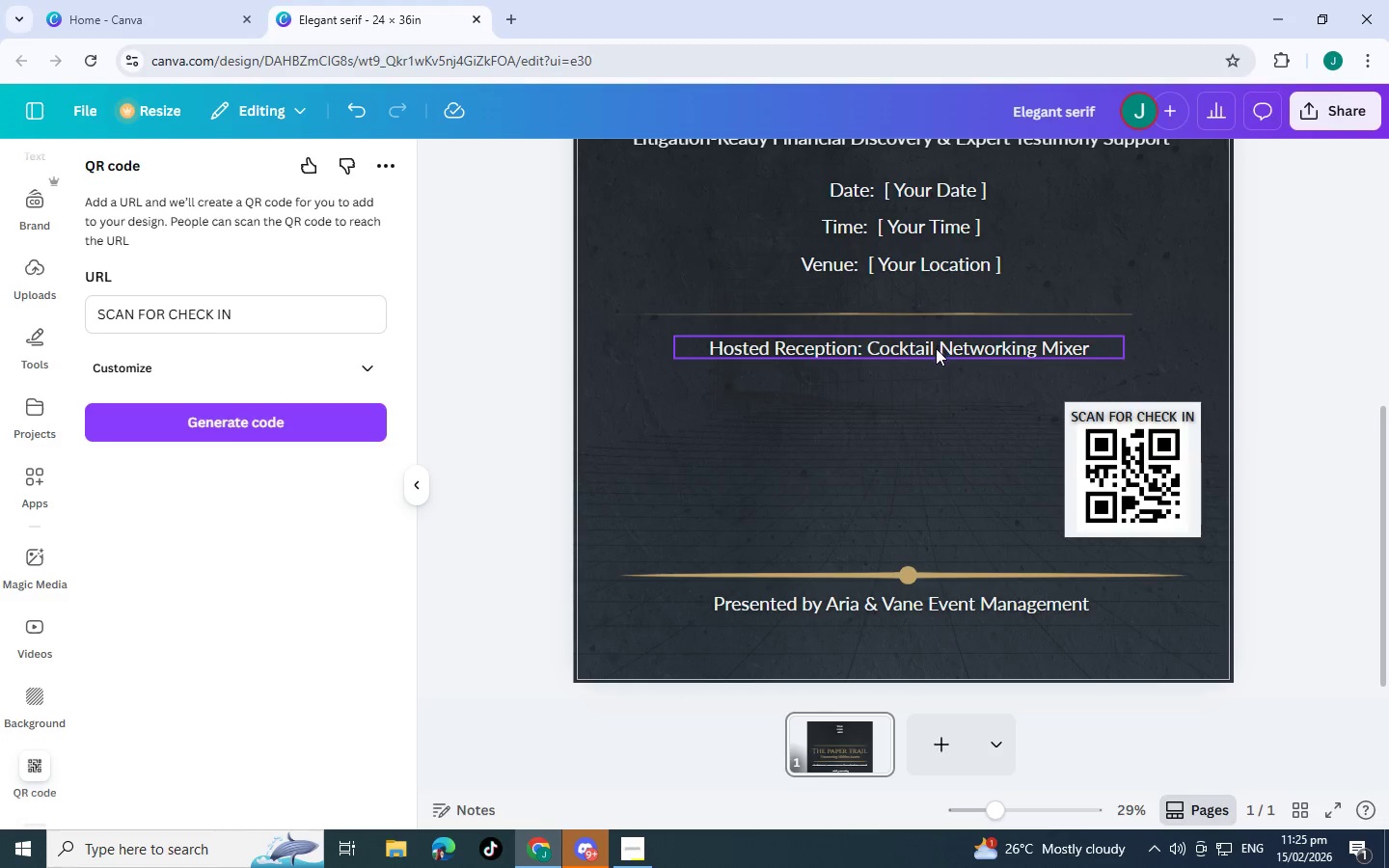 
left_click([936, 348])
 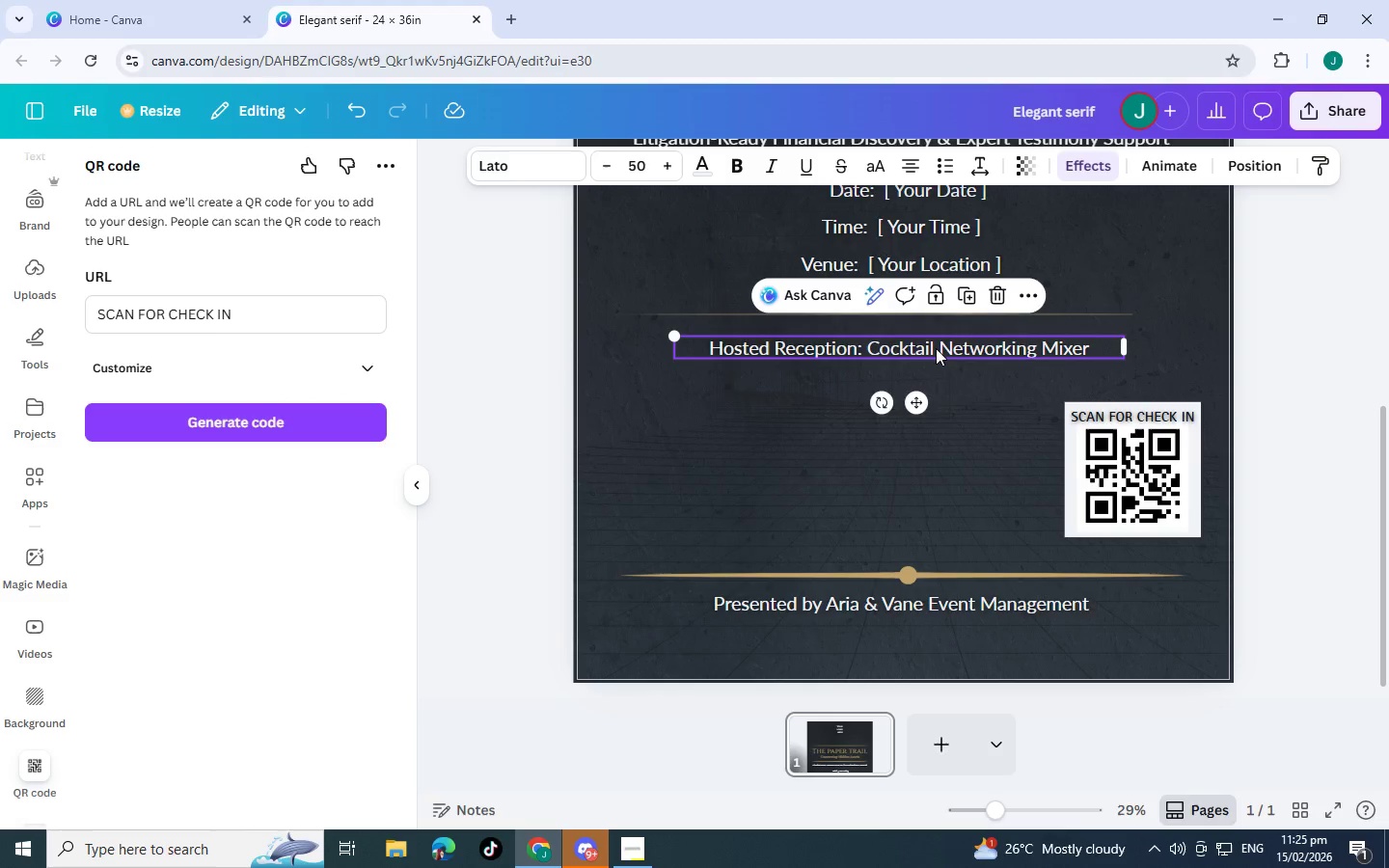 
scroll: coordinate [936, 348], scroll_direction: up, amount: 2.0
 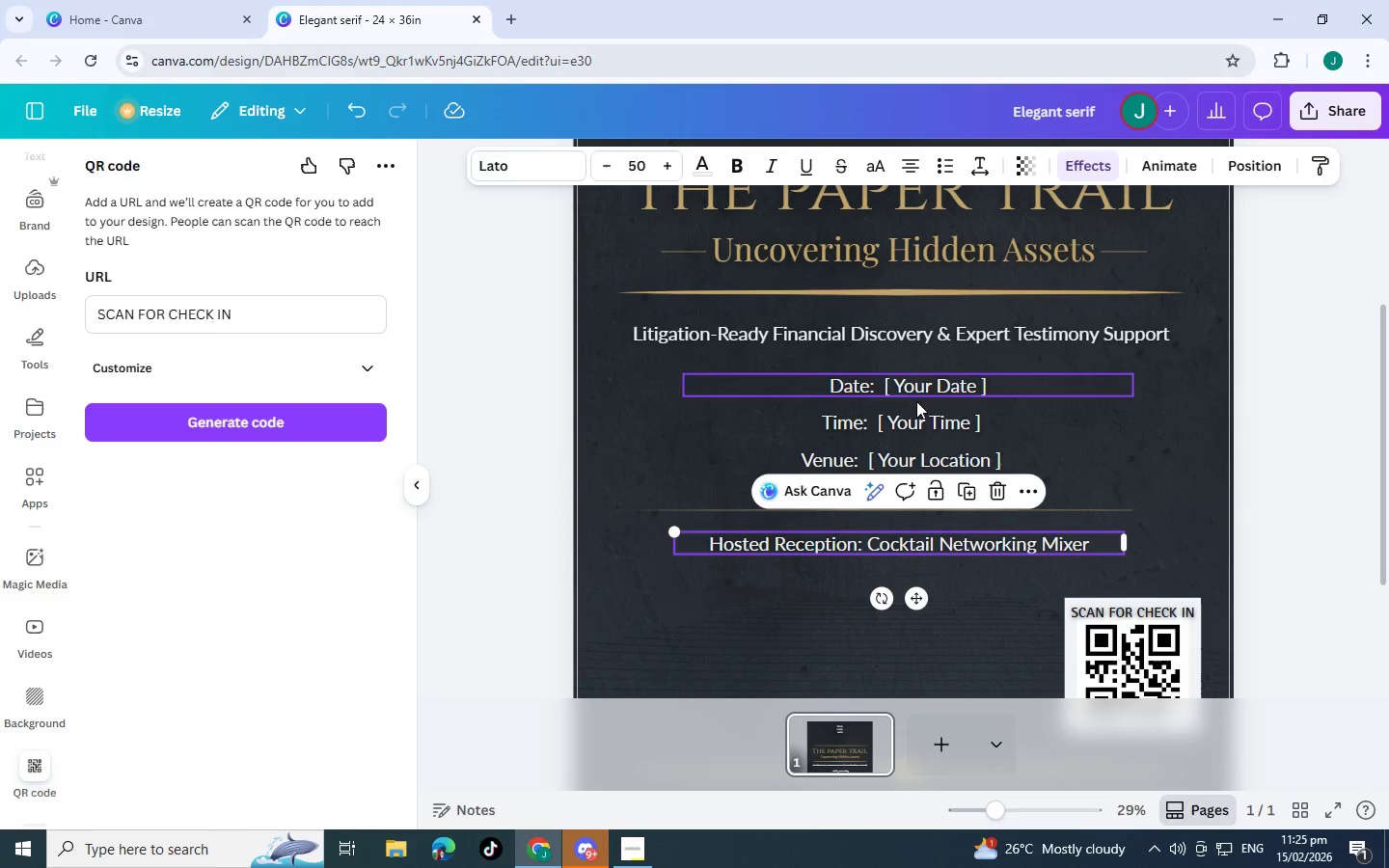 
left_click([903, 385])
 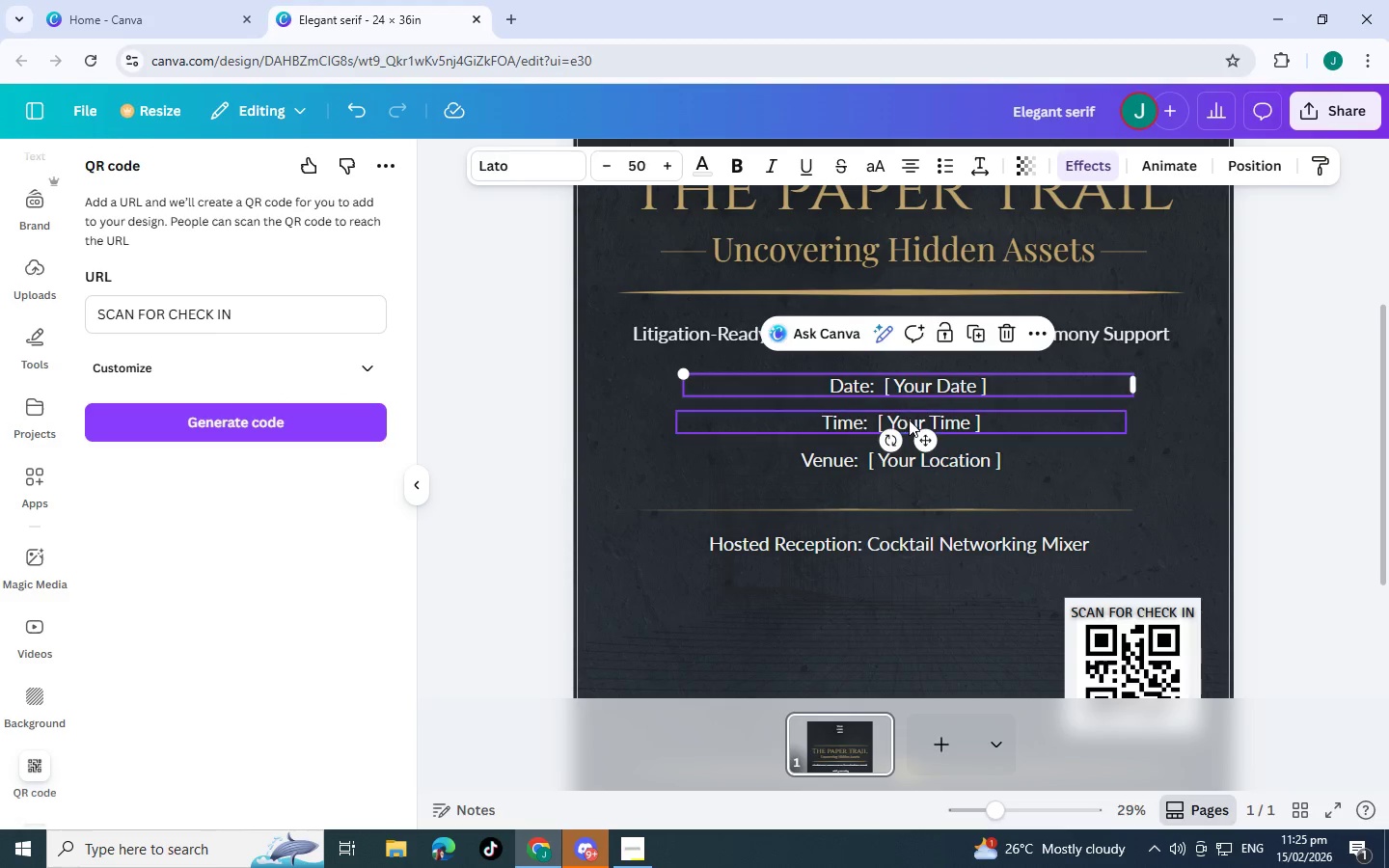 
left_click([909, 420])
 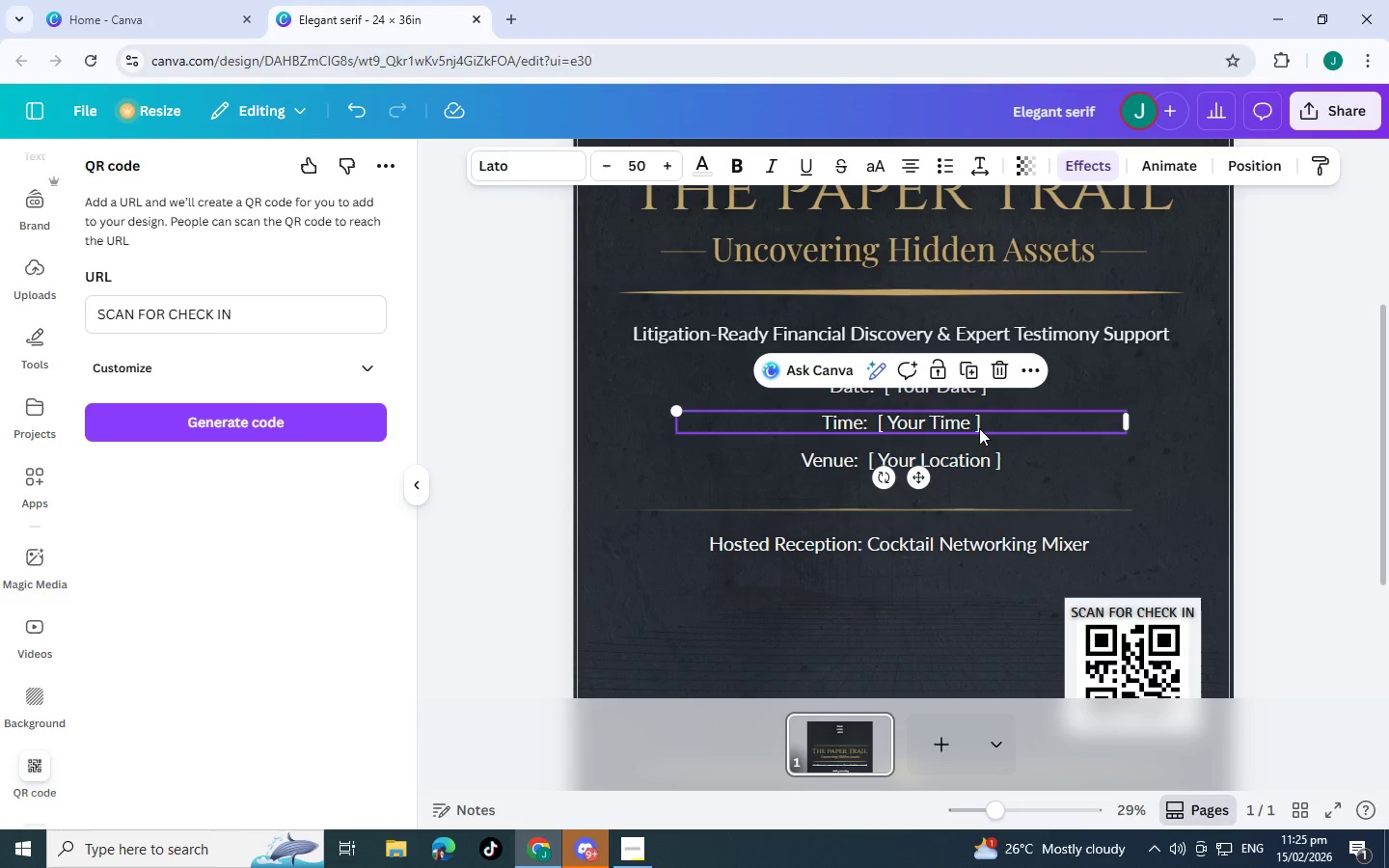 
left_click([970, 454])
 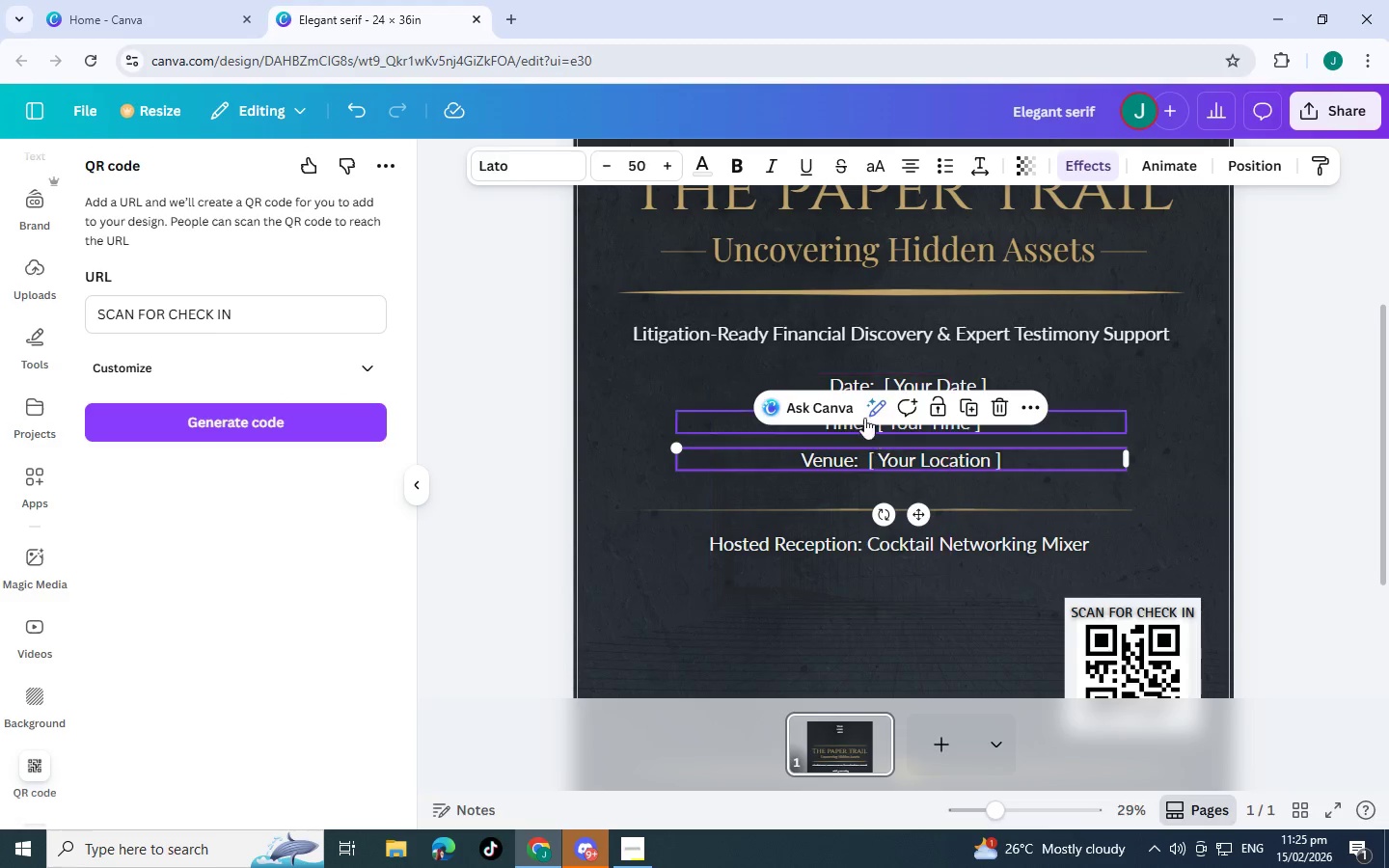 
scroll: coordinate [790, 454], scroll_direction: up, amount: 1.0
 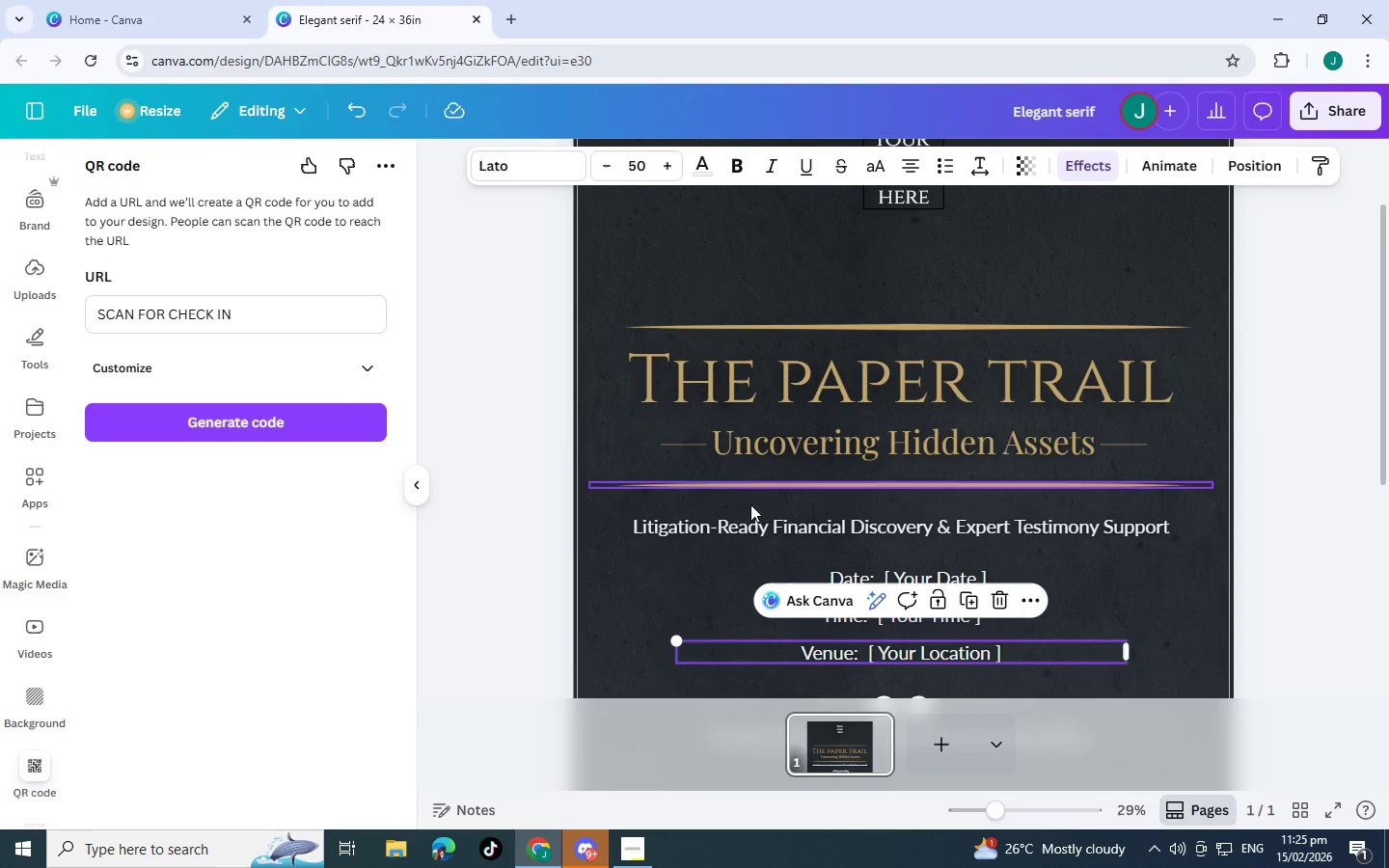 
left_click([772, 527])
 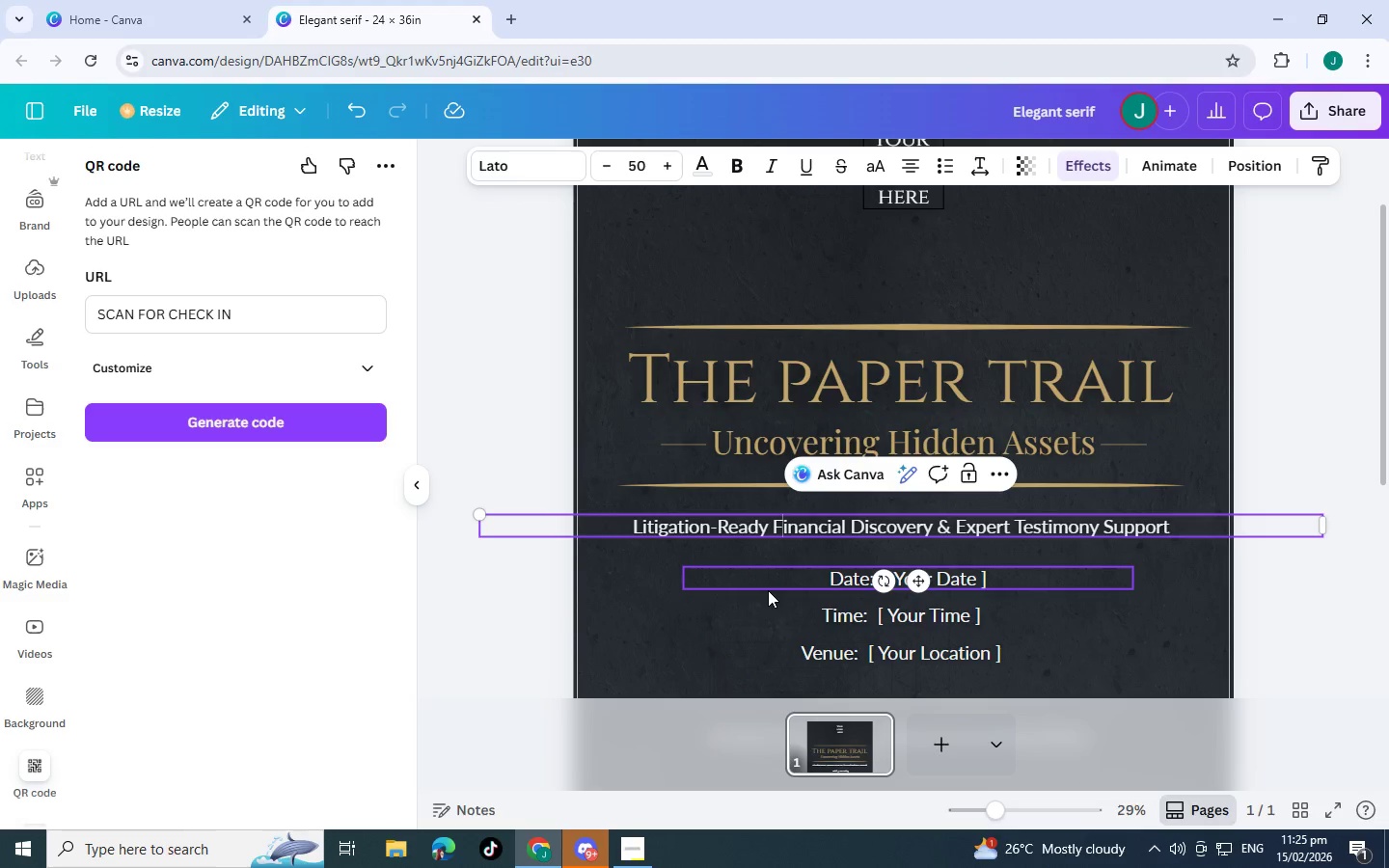 
wait(6.92)
 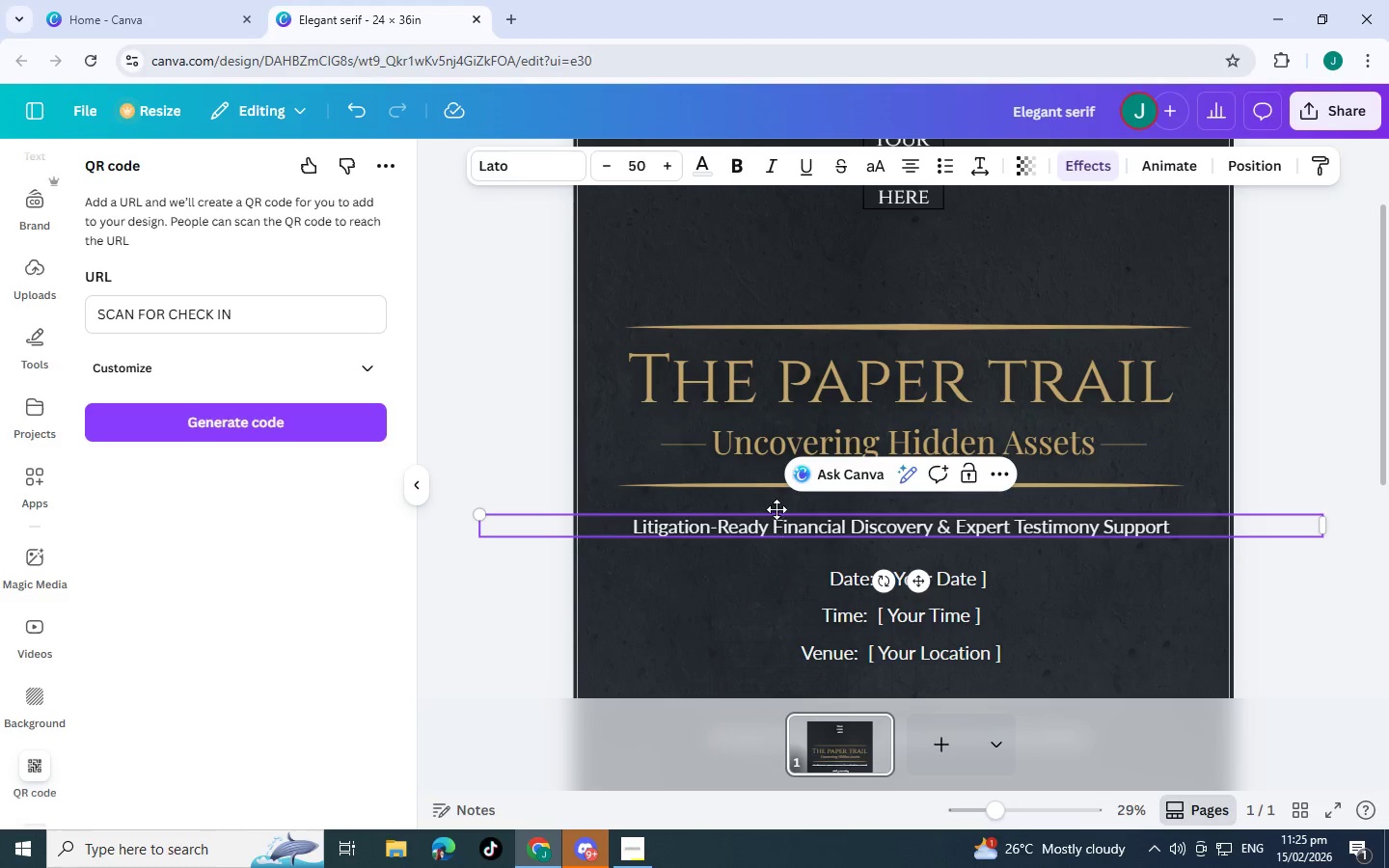 
scroll: coordinate [910, 593], scroll_direction: down, amount: 1.0
 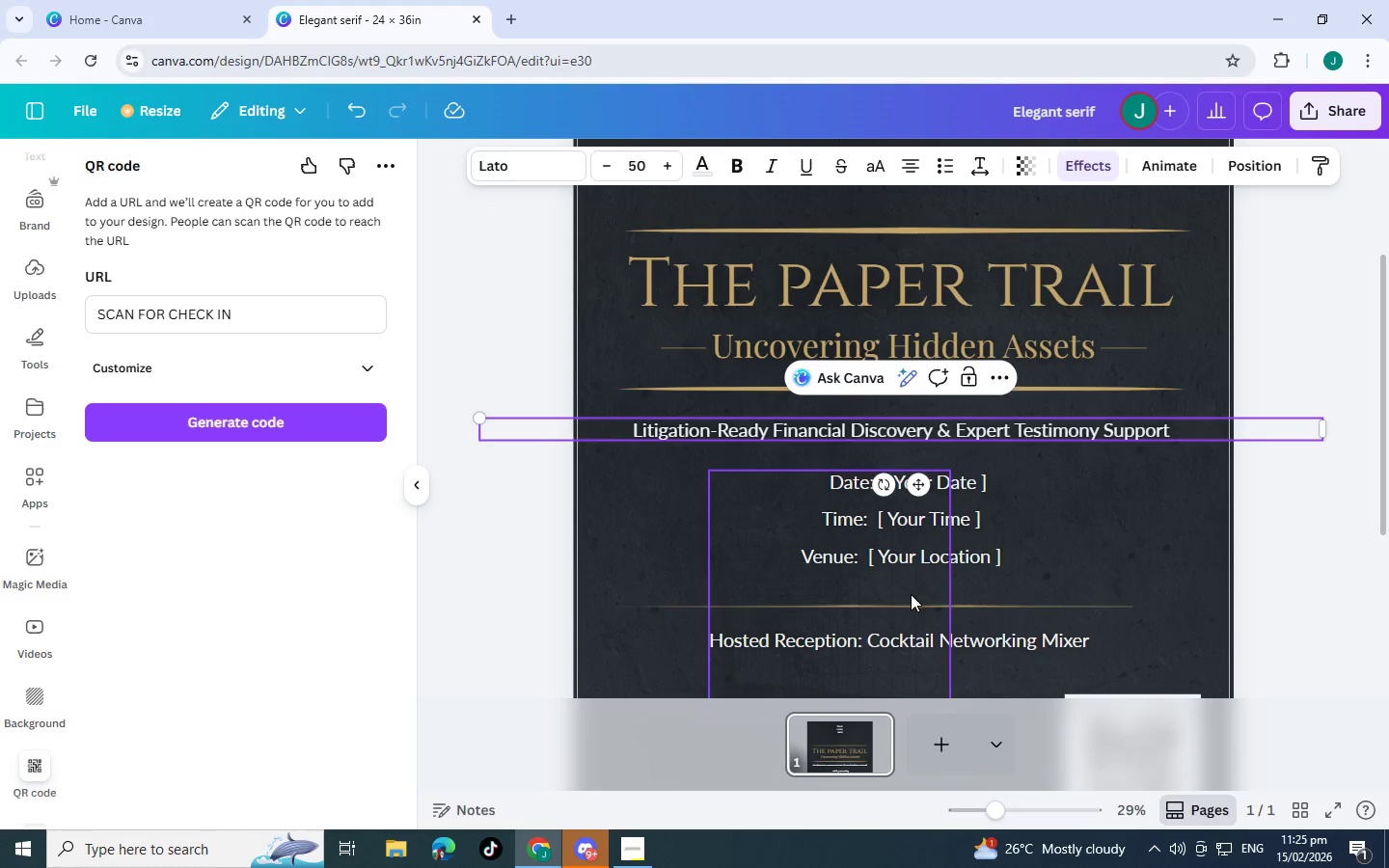 
scroll: coordinate [945, 431], scroll_direction: up, amount: 2.0
 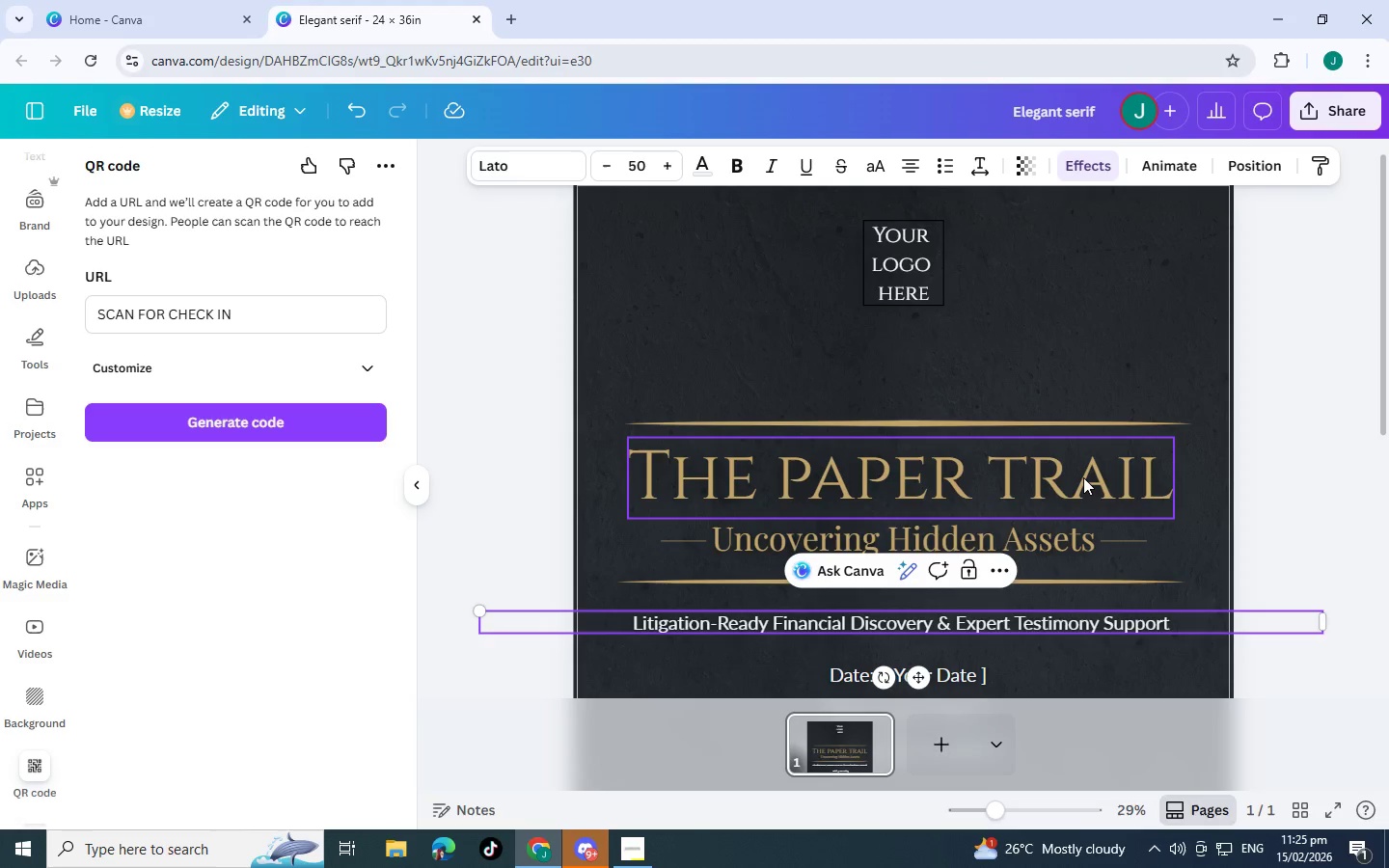 
scroll: coordinate [1083, 477], scroll_direction: down, amount: 6.0
 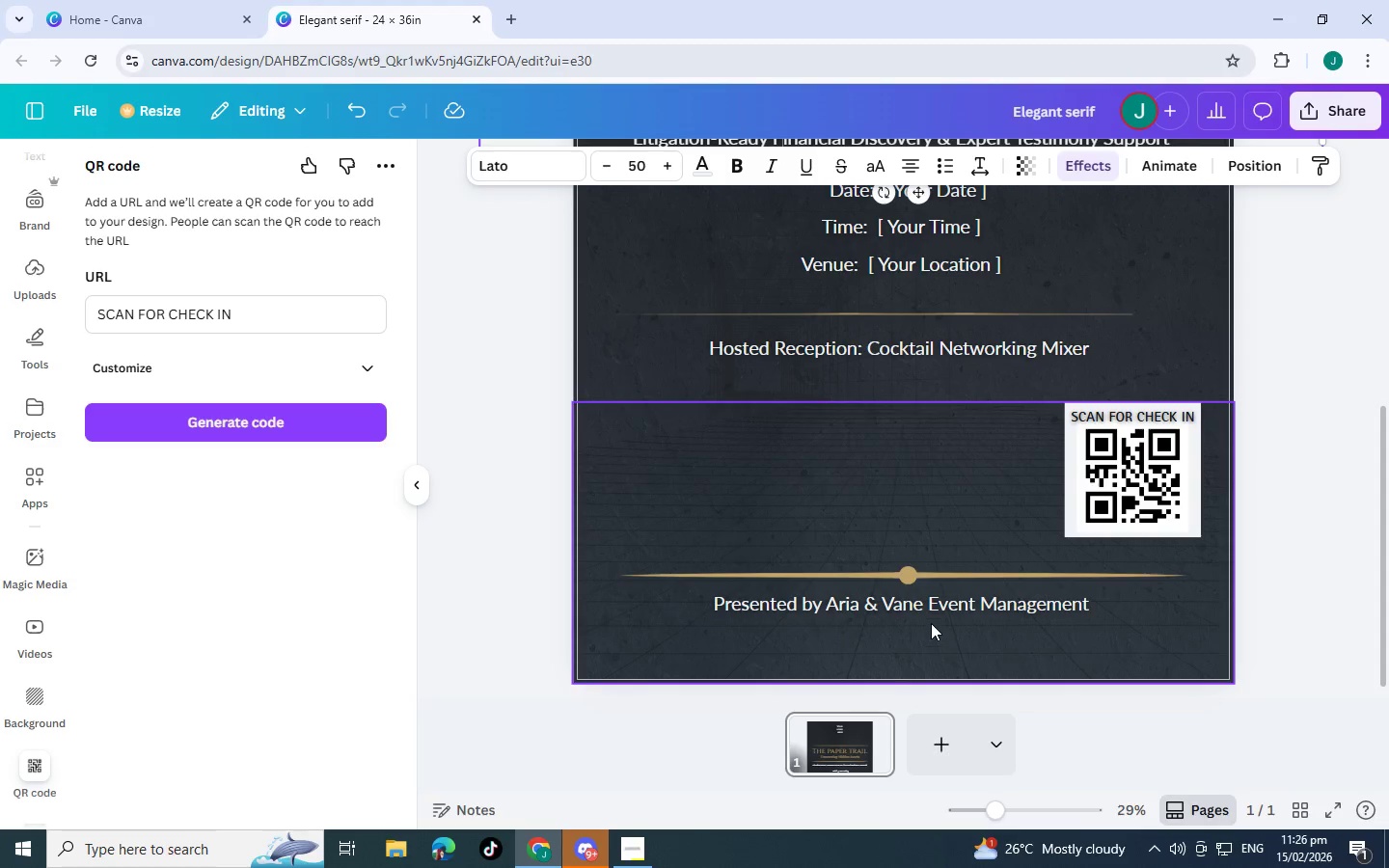 
left_click_drag(start_coordinate=[926, 611], to_coordinate=[926, 620])
 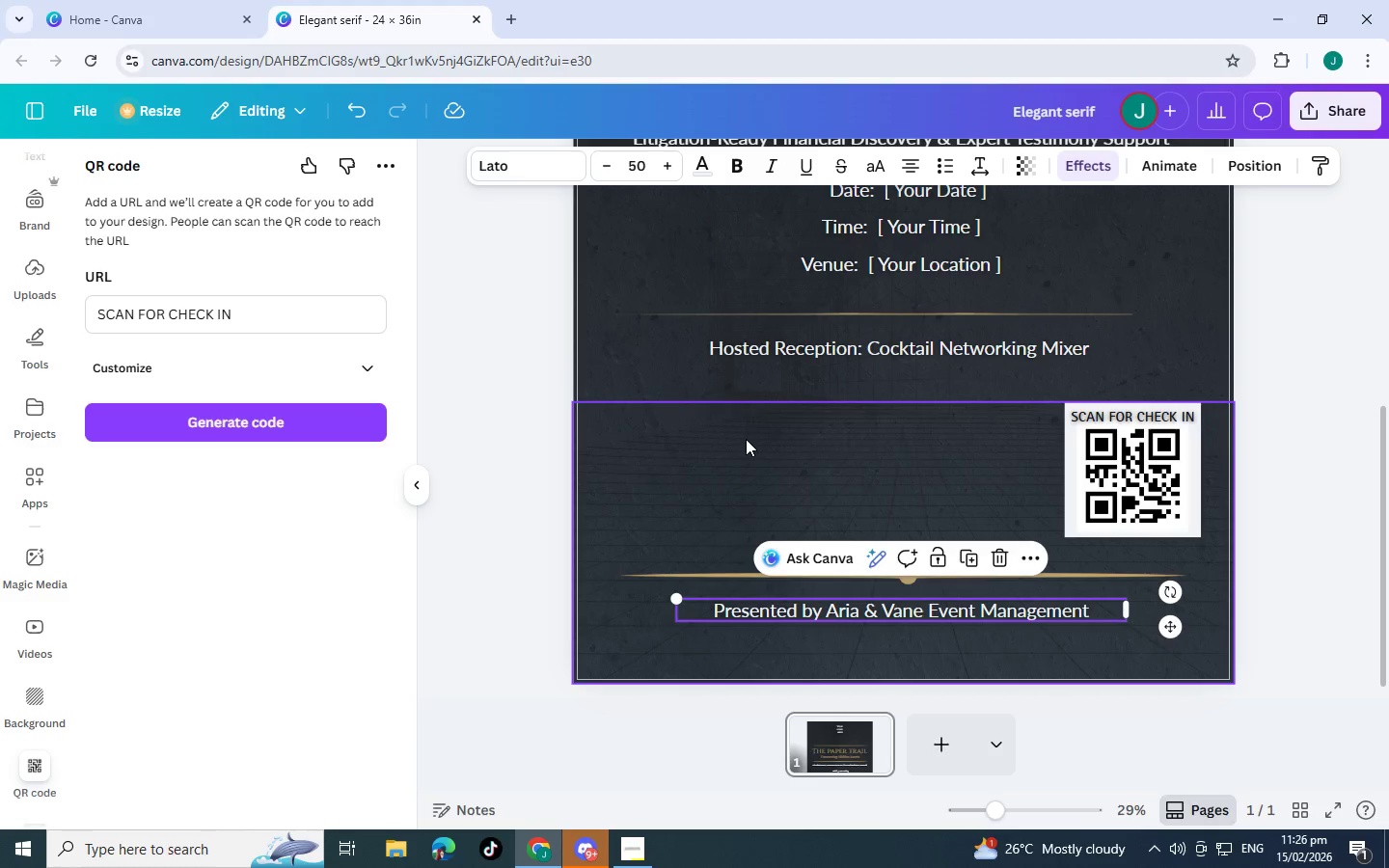 
wait(10.41)
 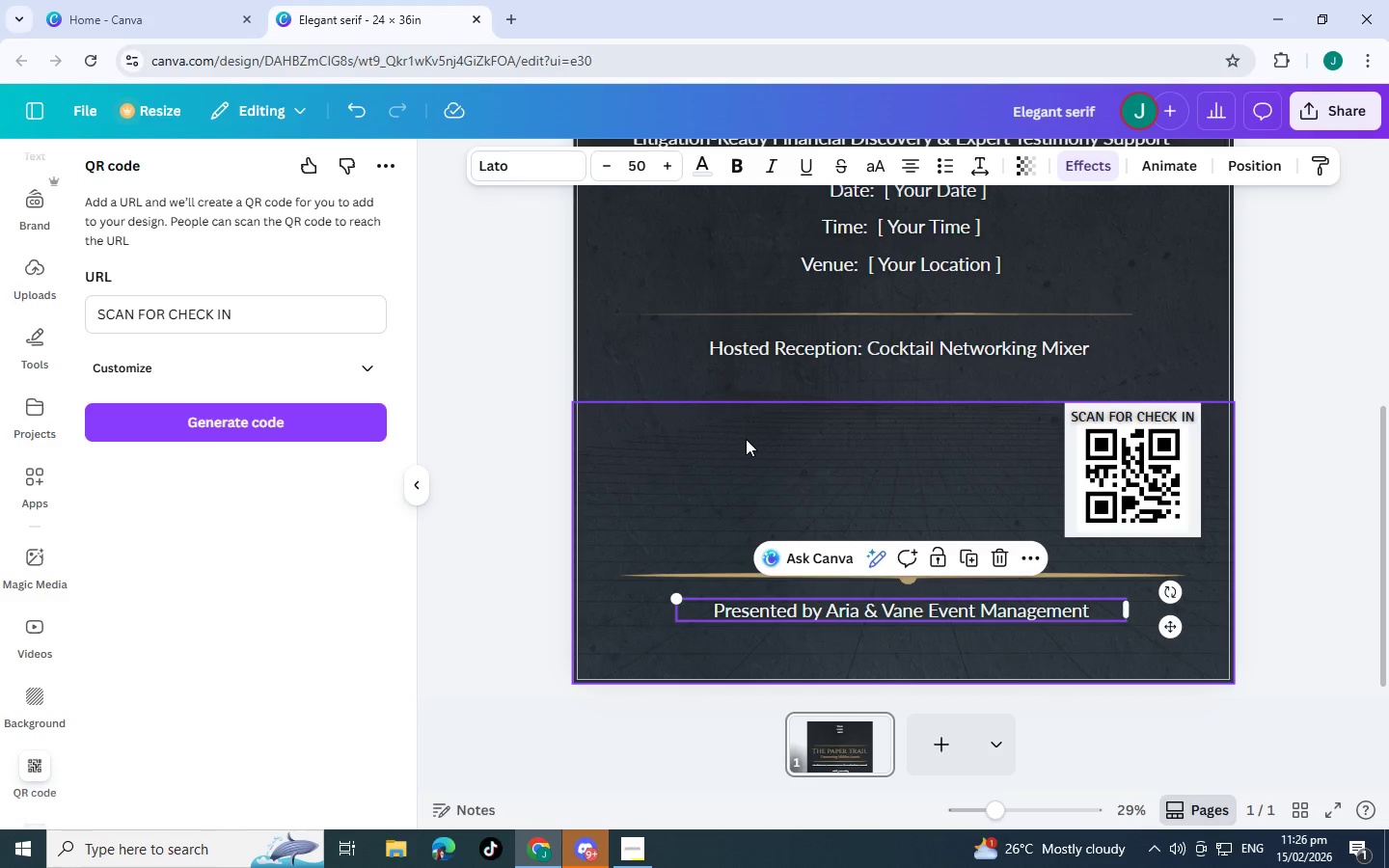 
left_click([1259, 438])
 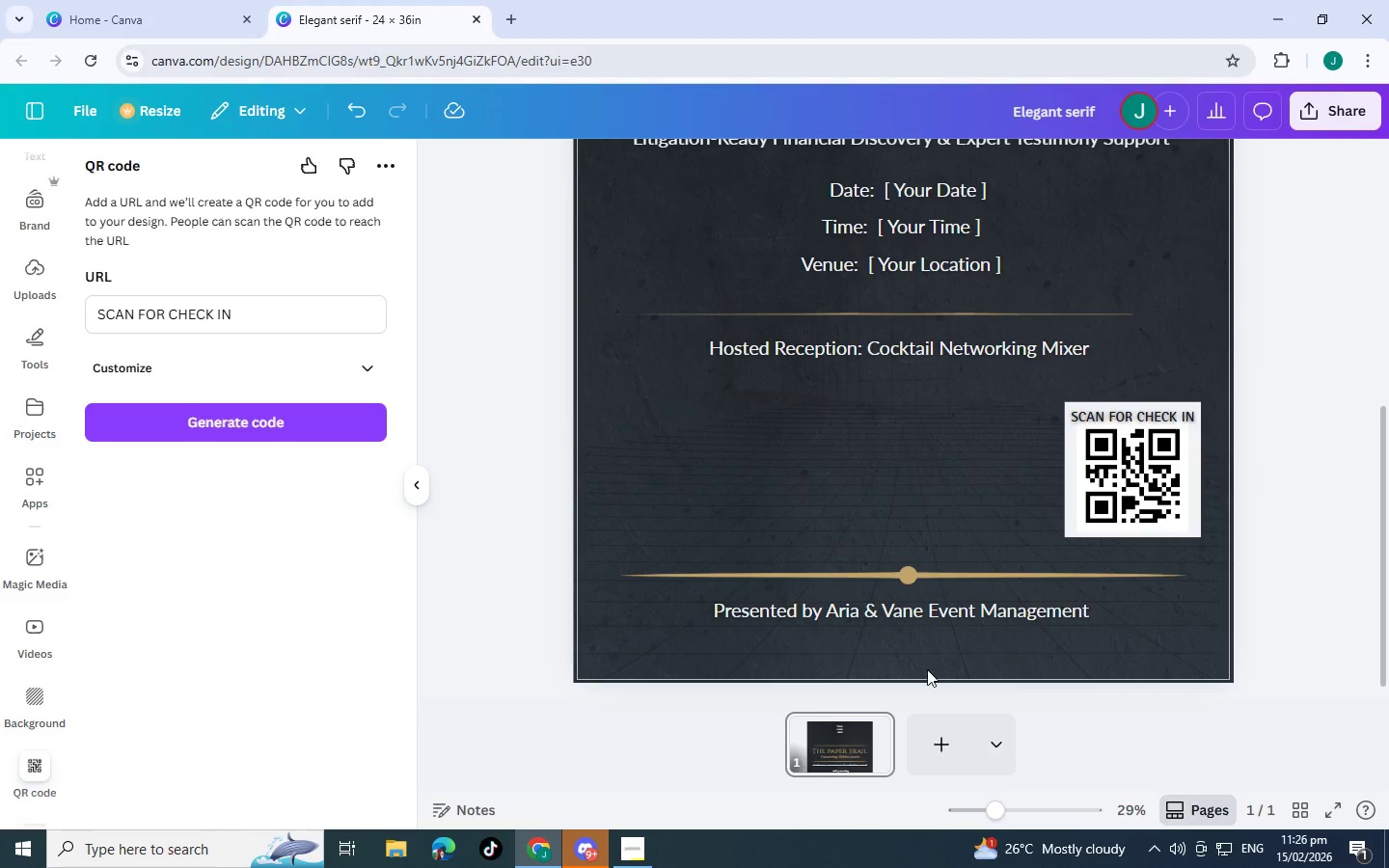 
scroll: coordinate [791, 490], scroll_direction: up, amount: 3.0
 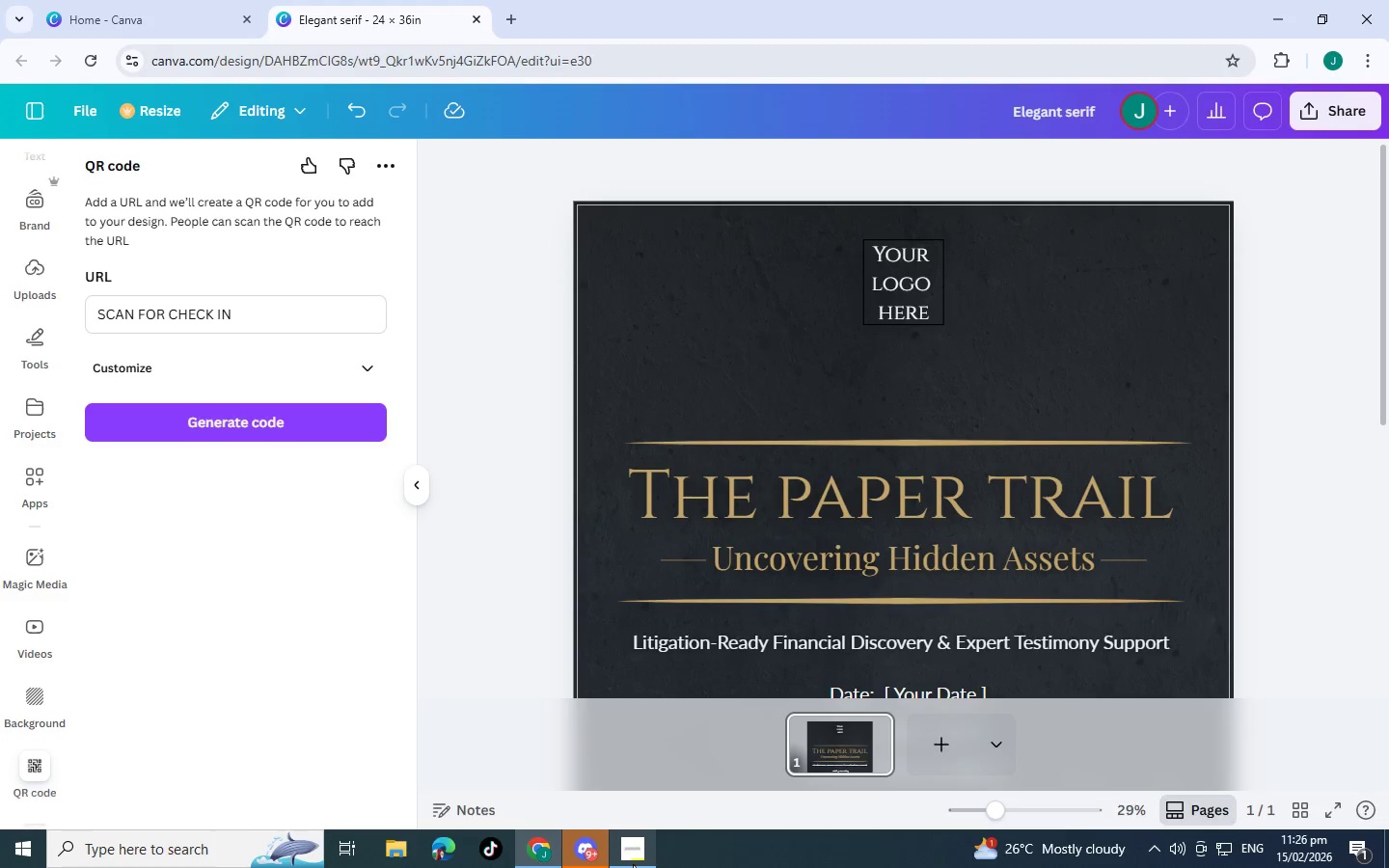 
left_click([633, 863])